 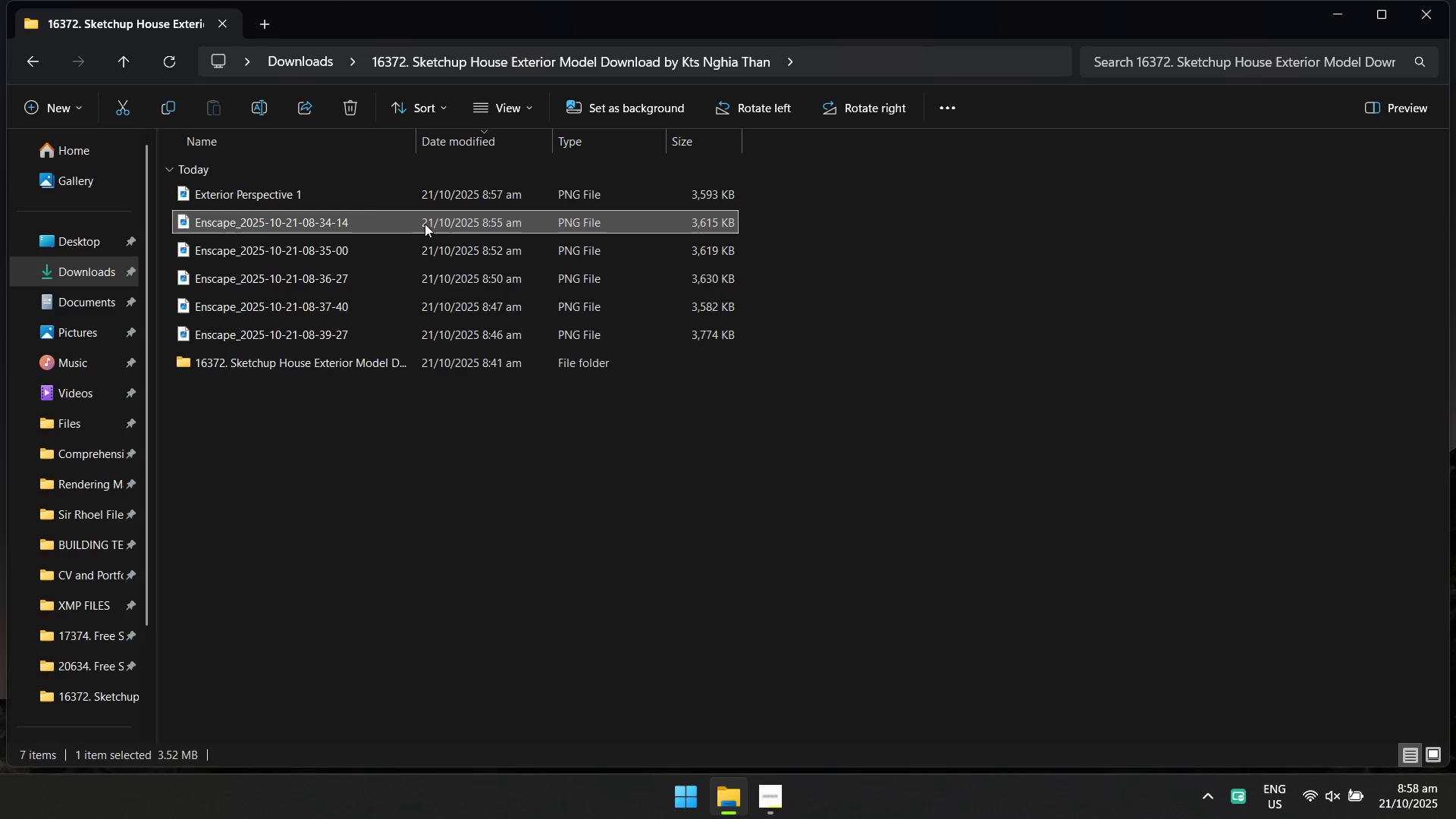 
key(F2)
 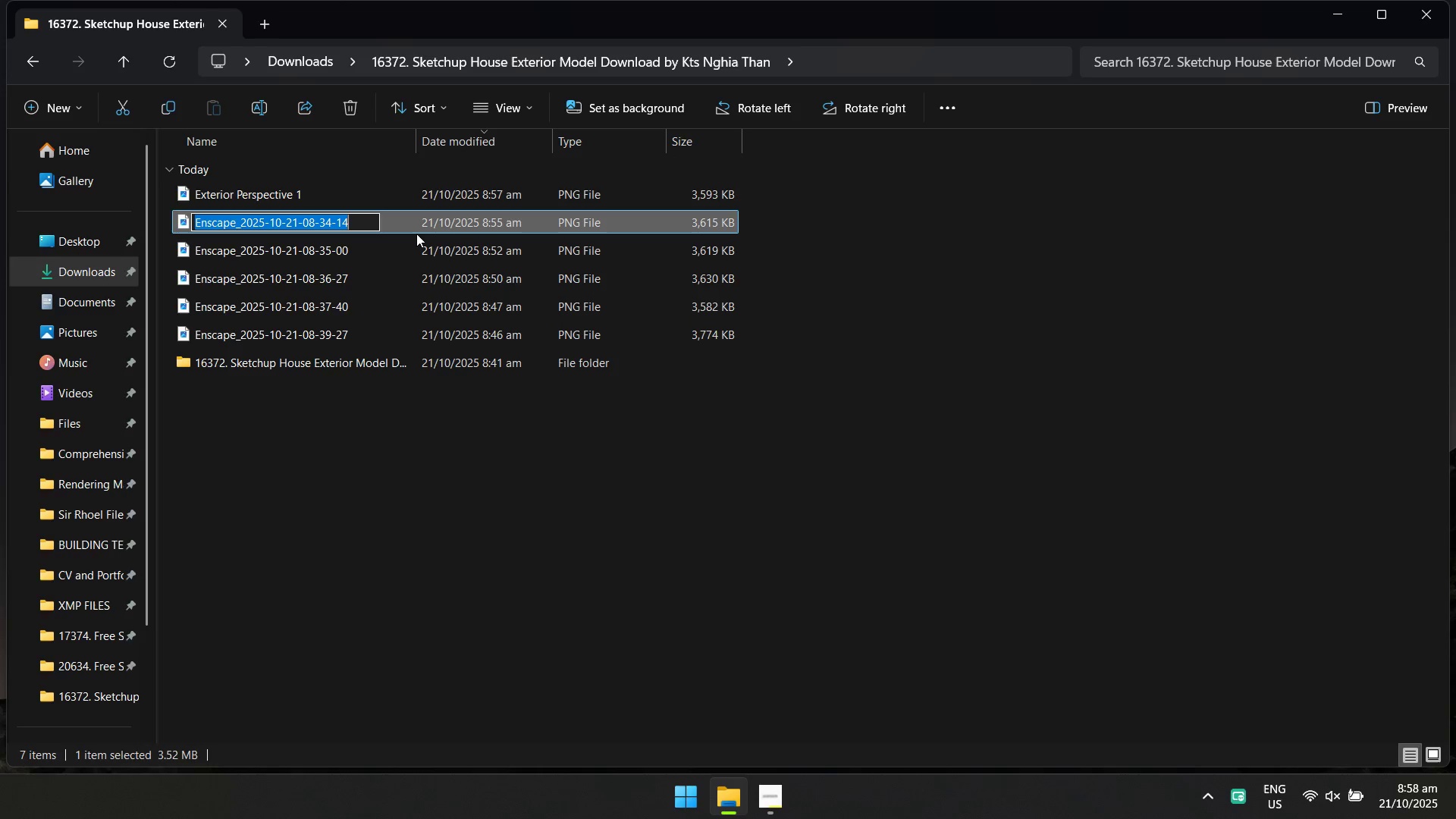 
key(Control+V)
 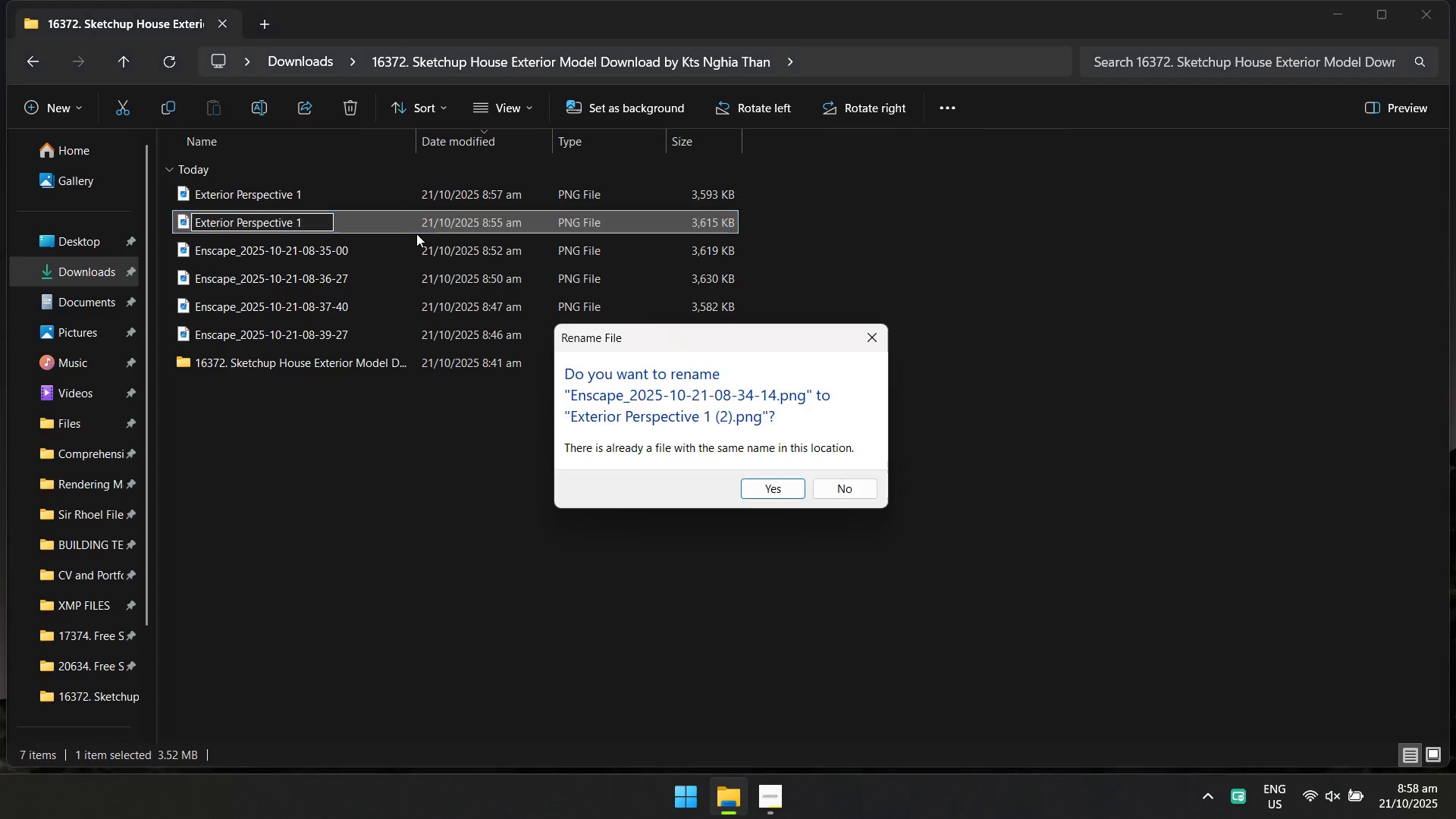 
left_click([416, 234])
 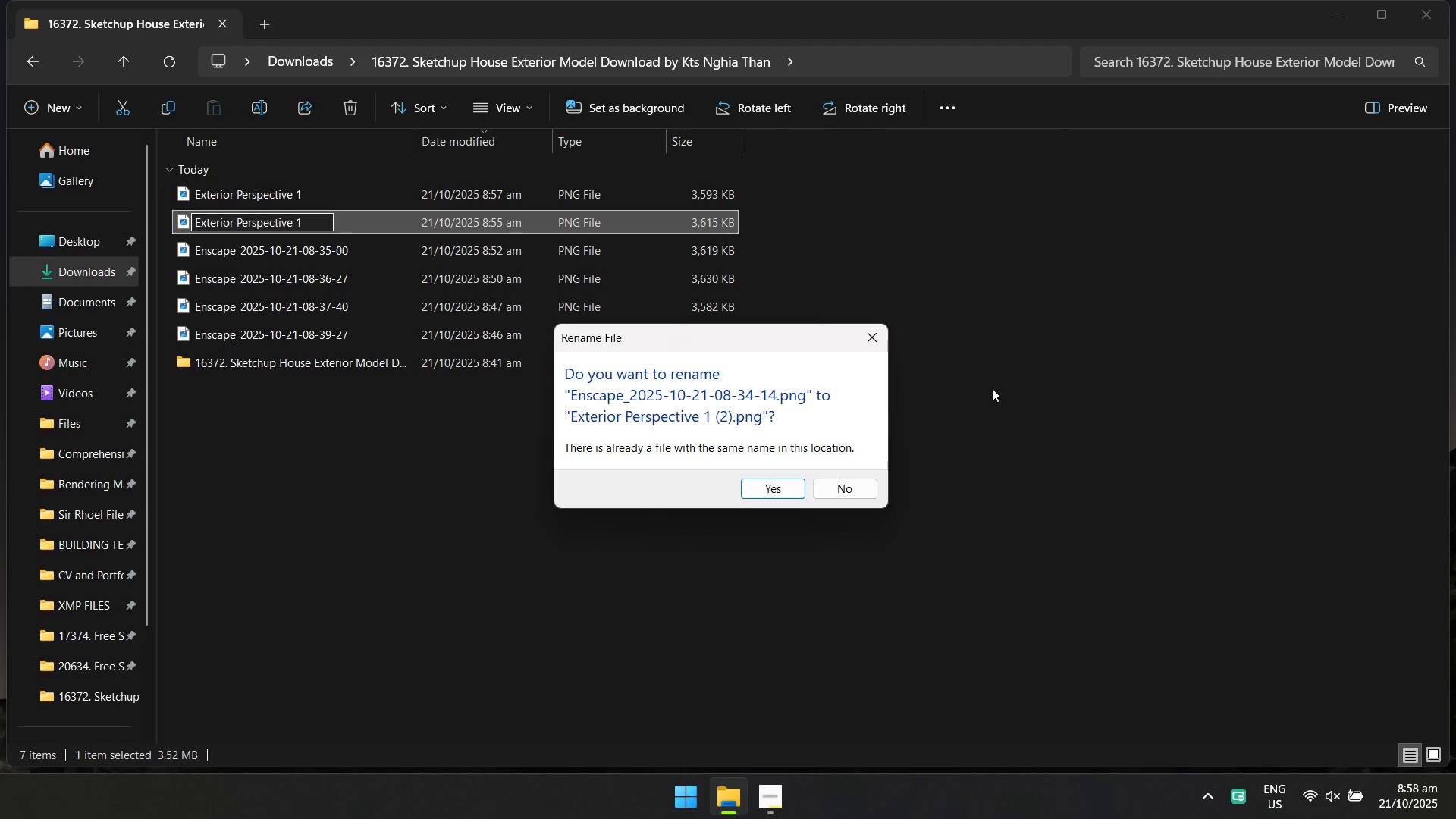 
left_click([883, 341])
 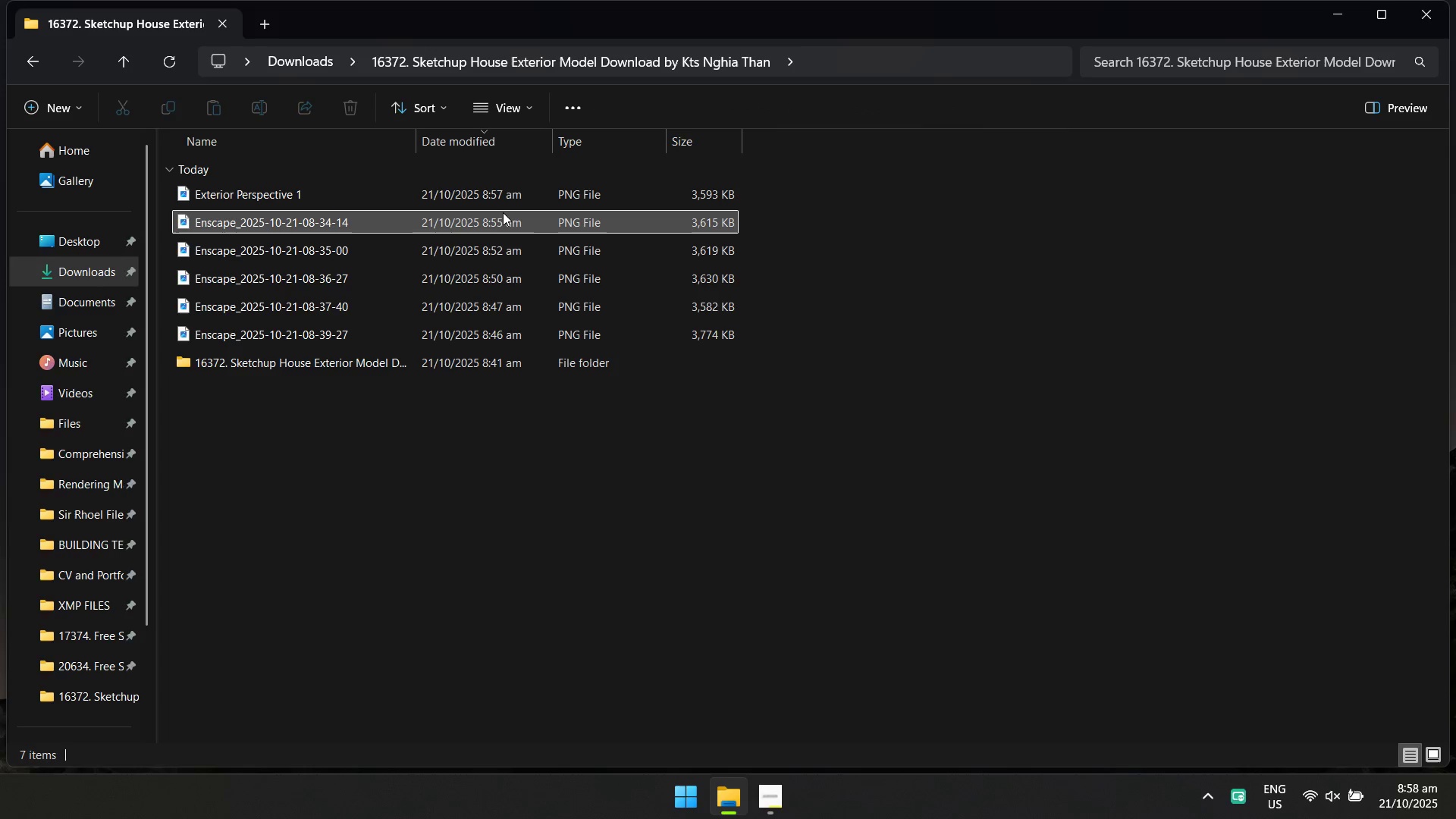 
key(2)
 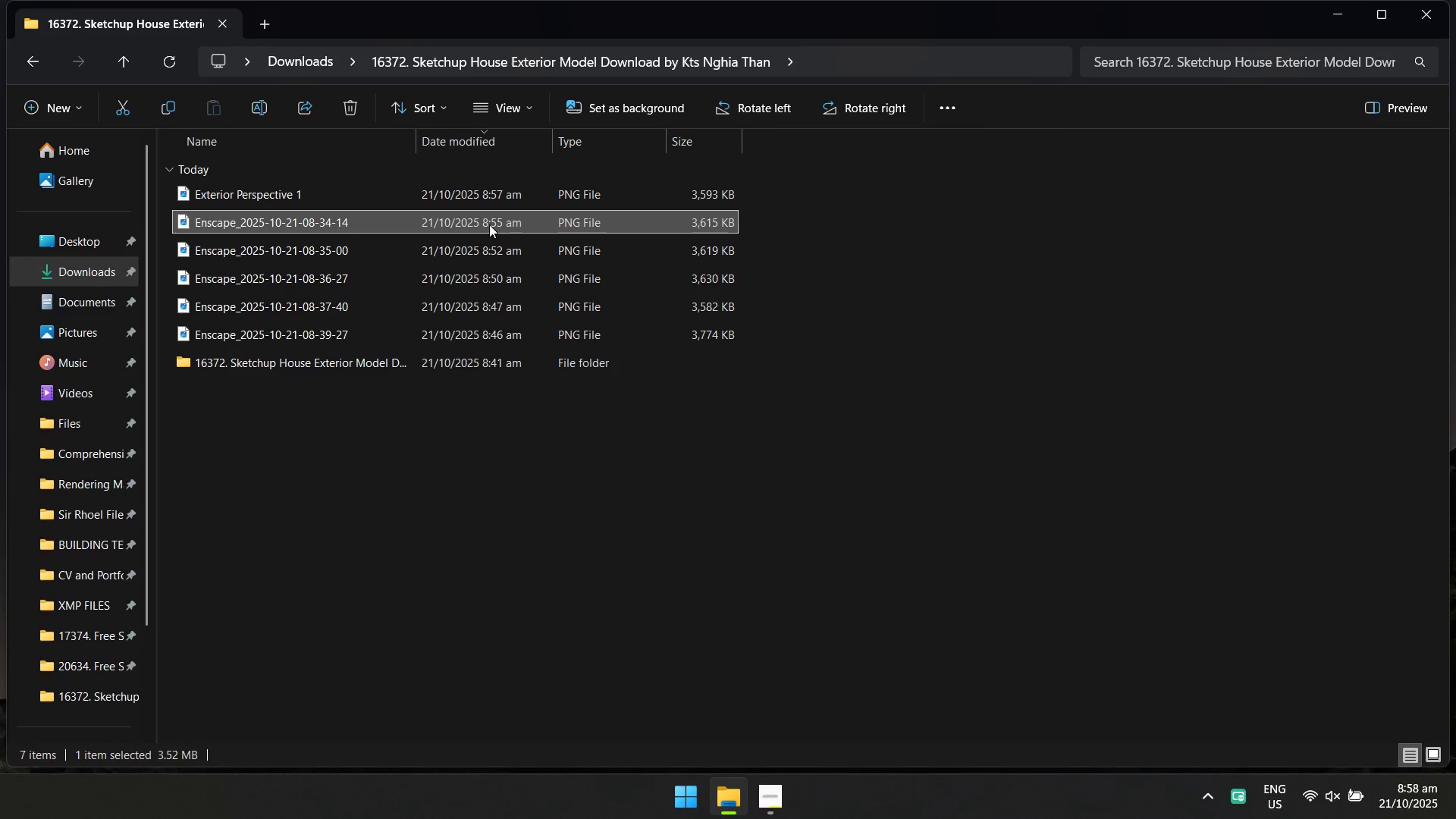 
key(F2)
 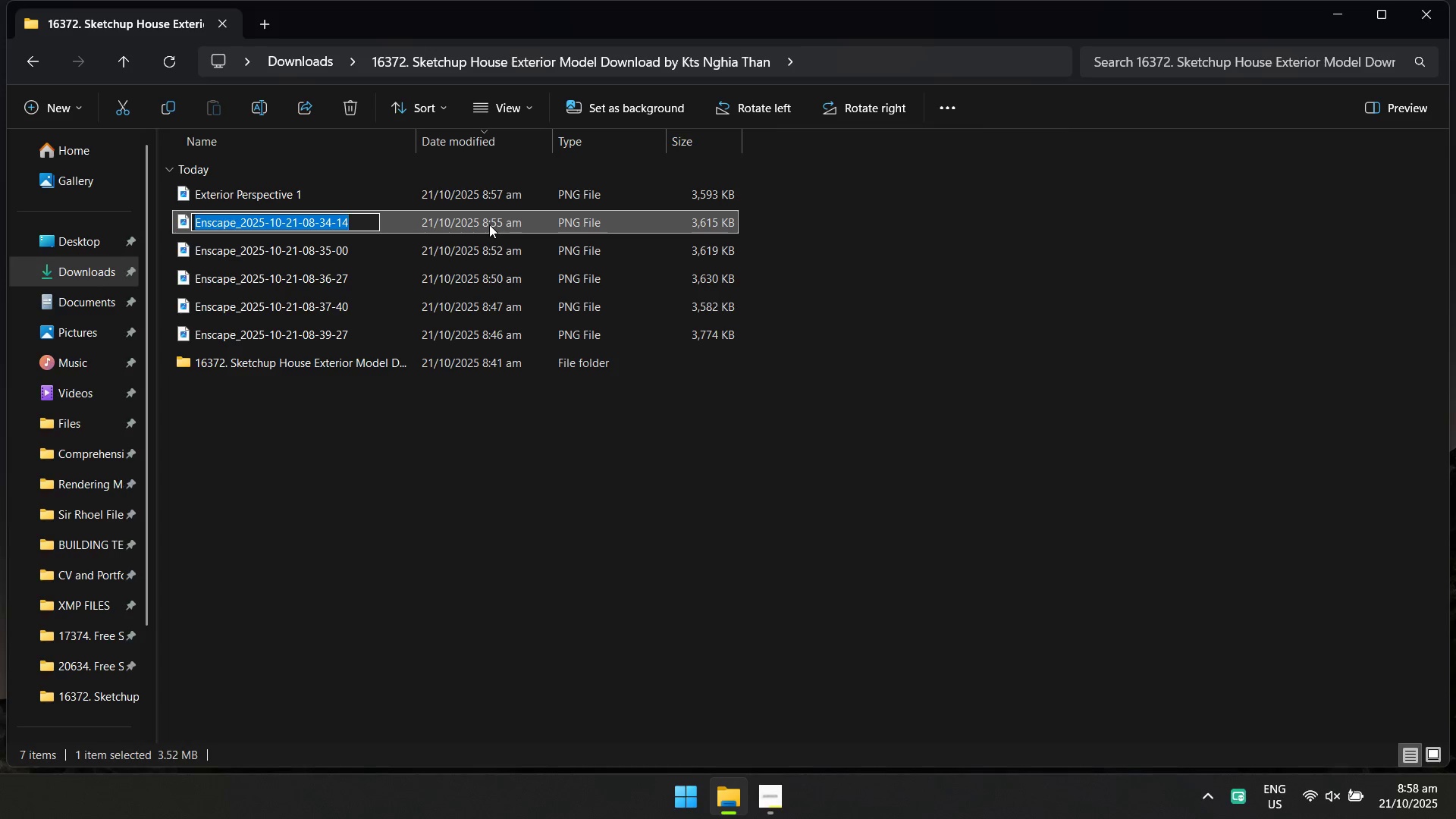 
key(Control+V)
 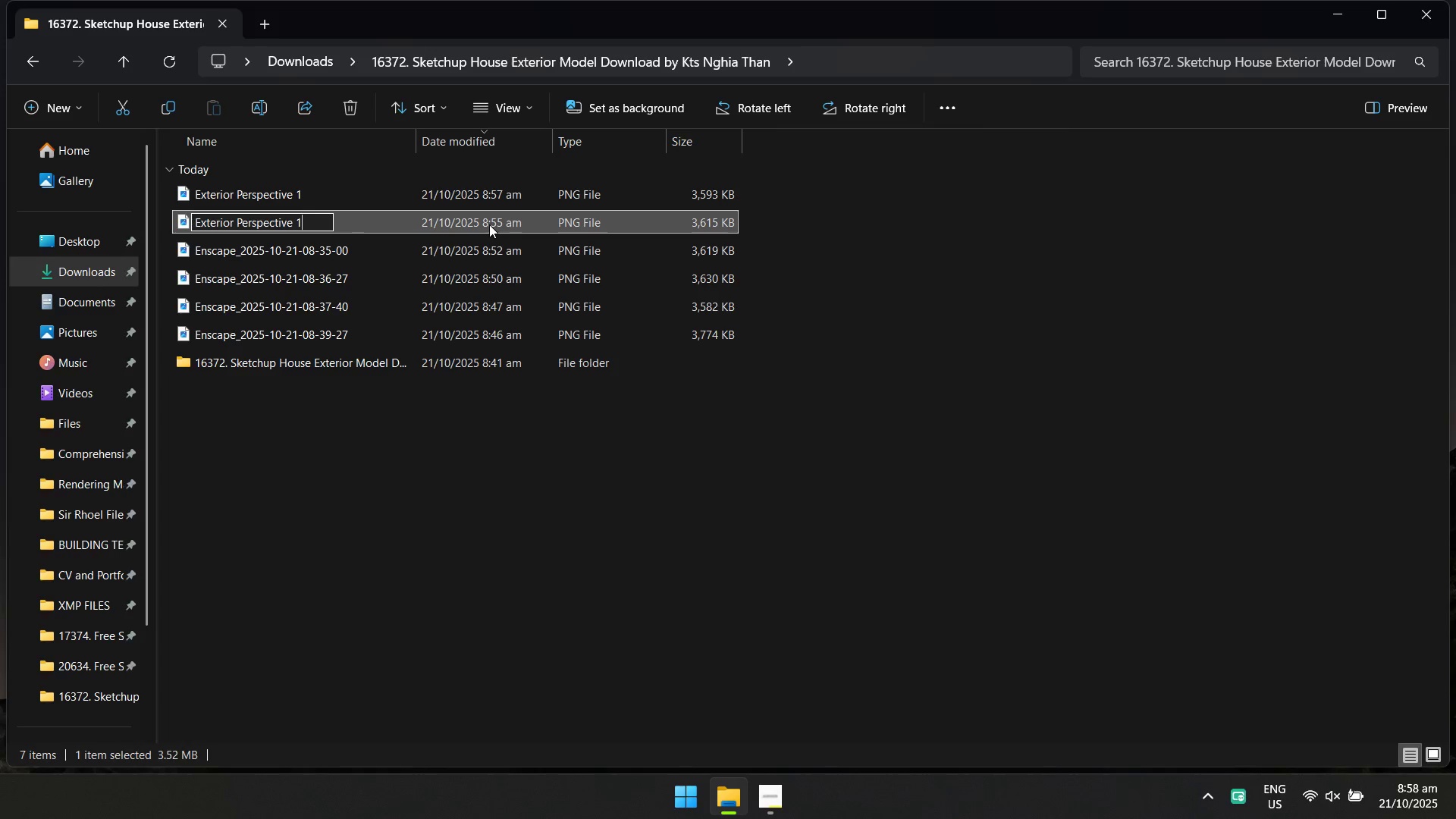 
key(Backspace)
 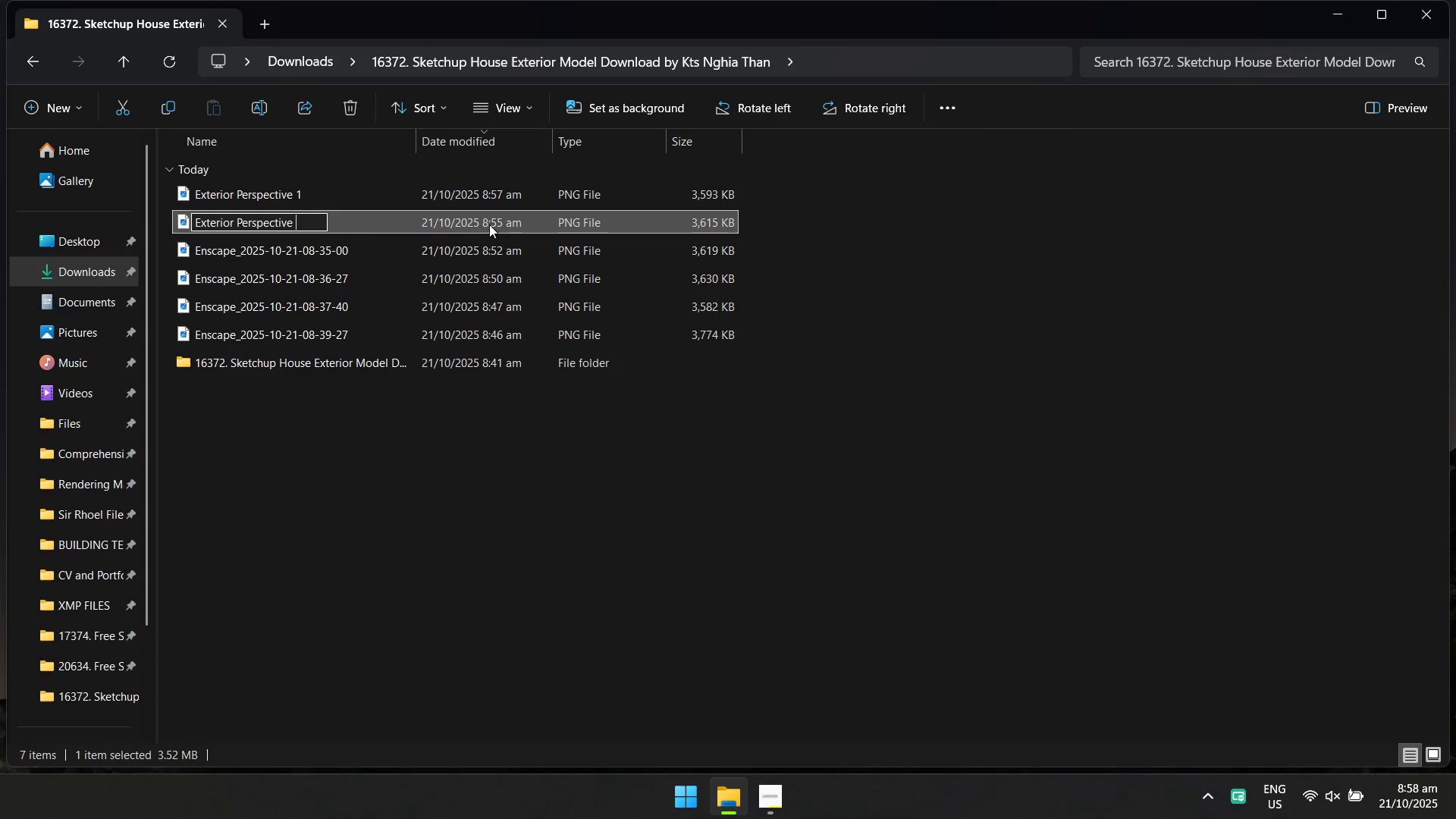 
key(2)
 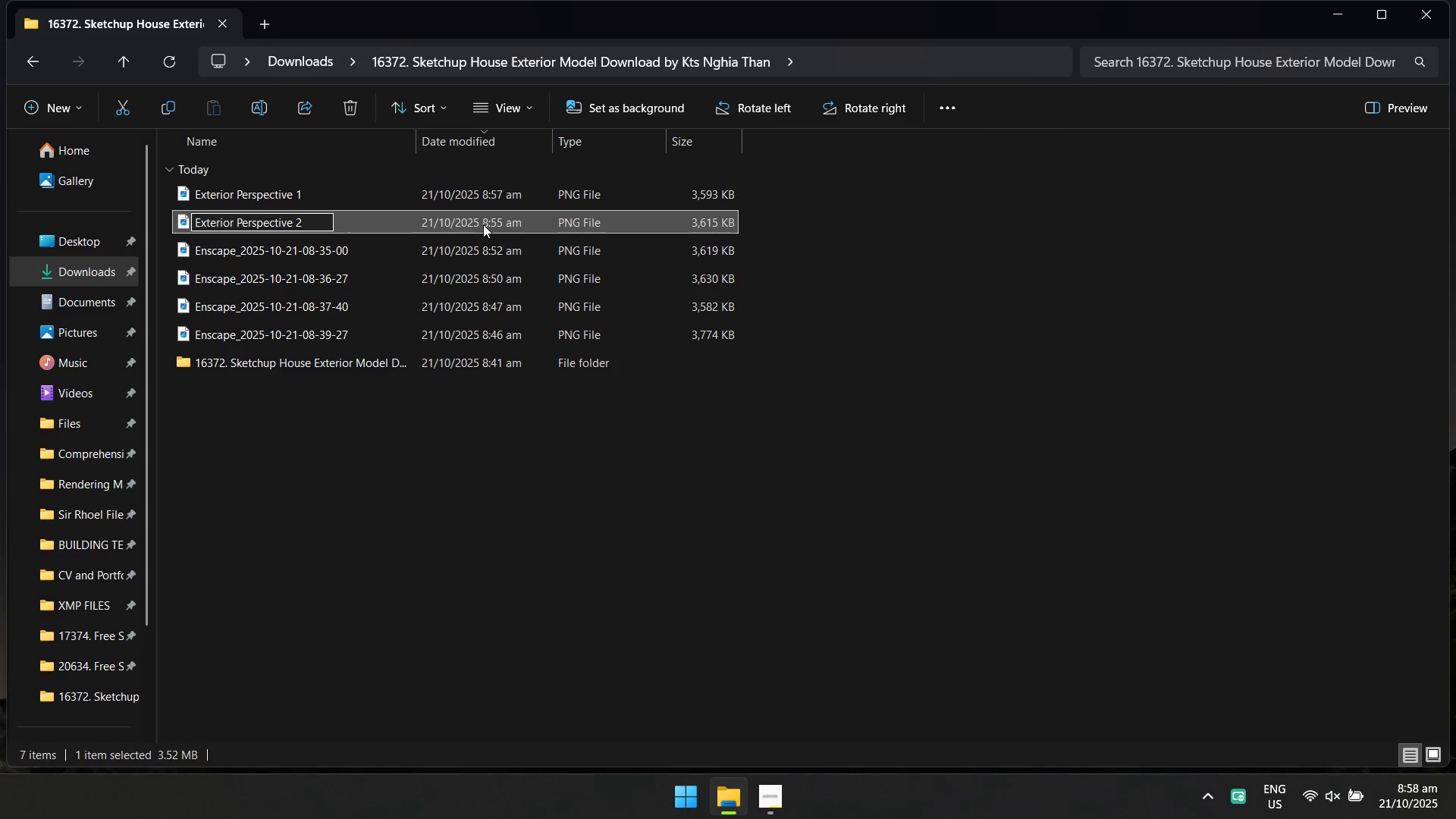 
left_click([492, 247])
 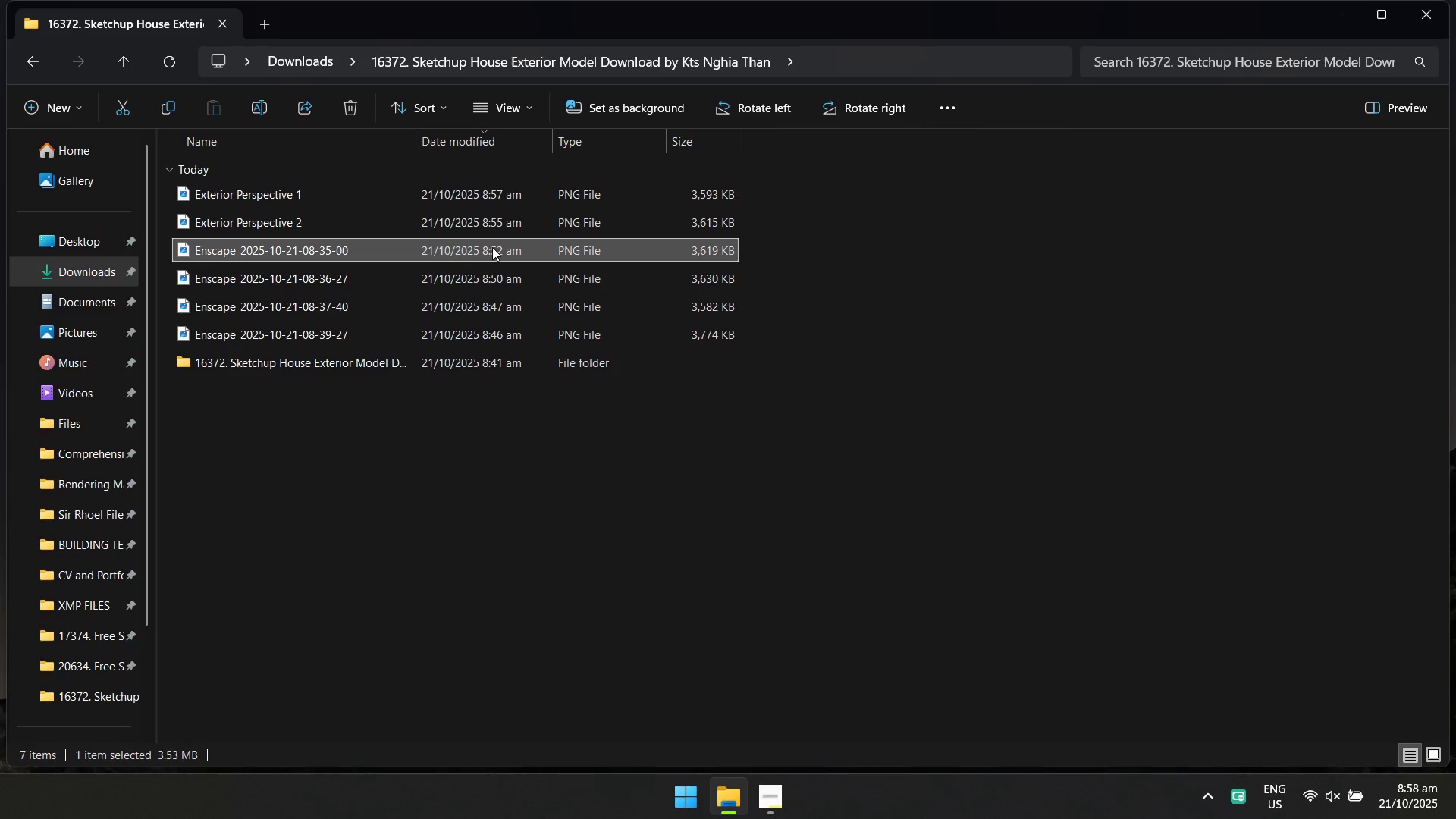 
key(F2)
 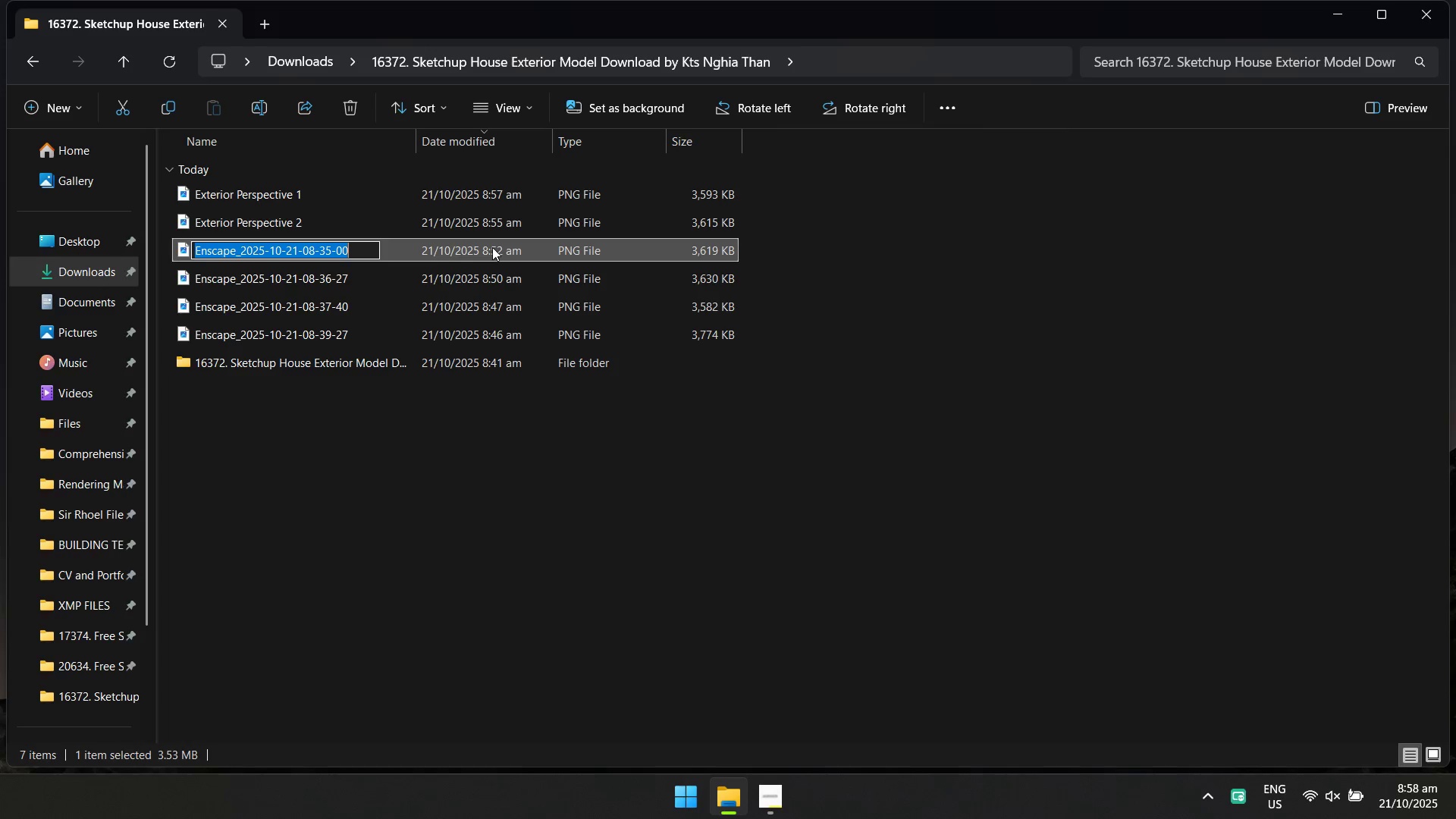 
key(Control+V)
 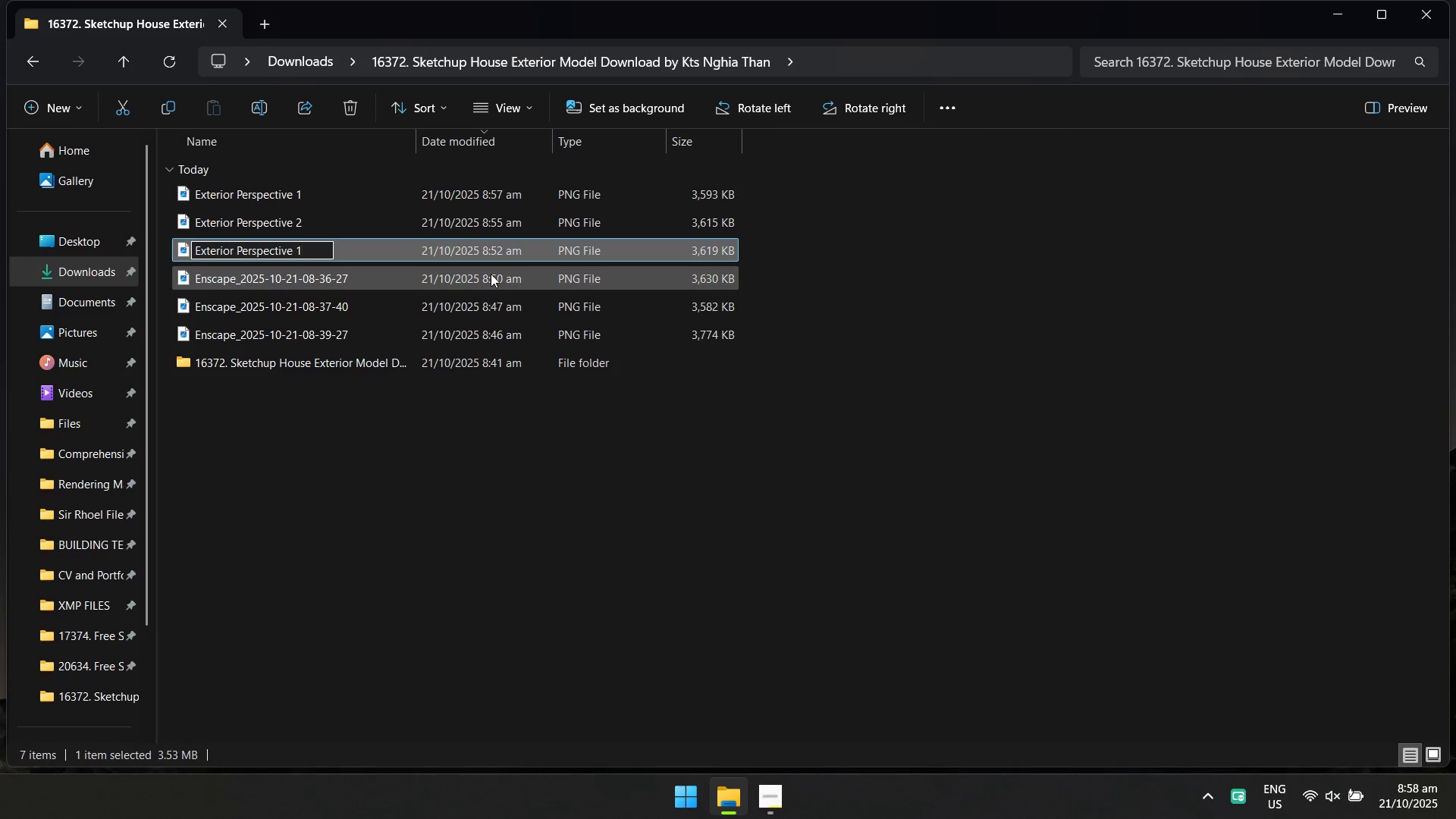 
key(Backspace)
 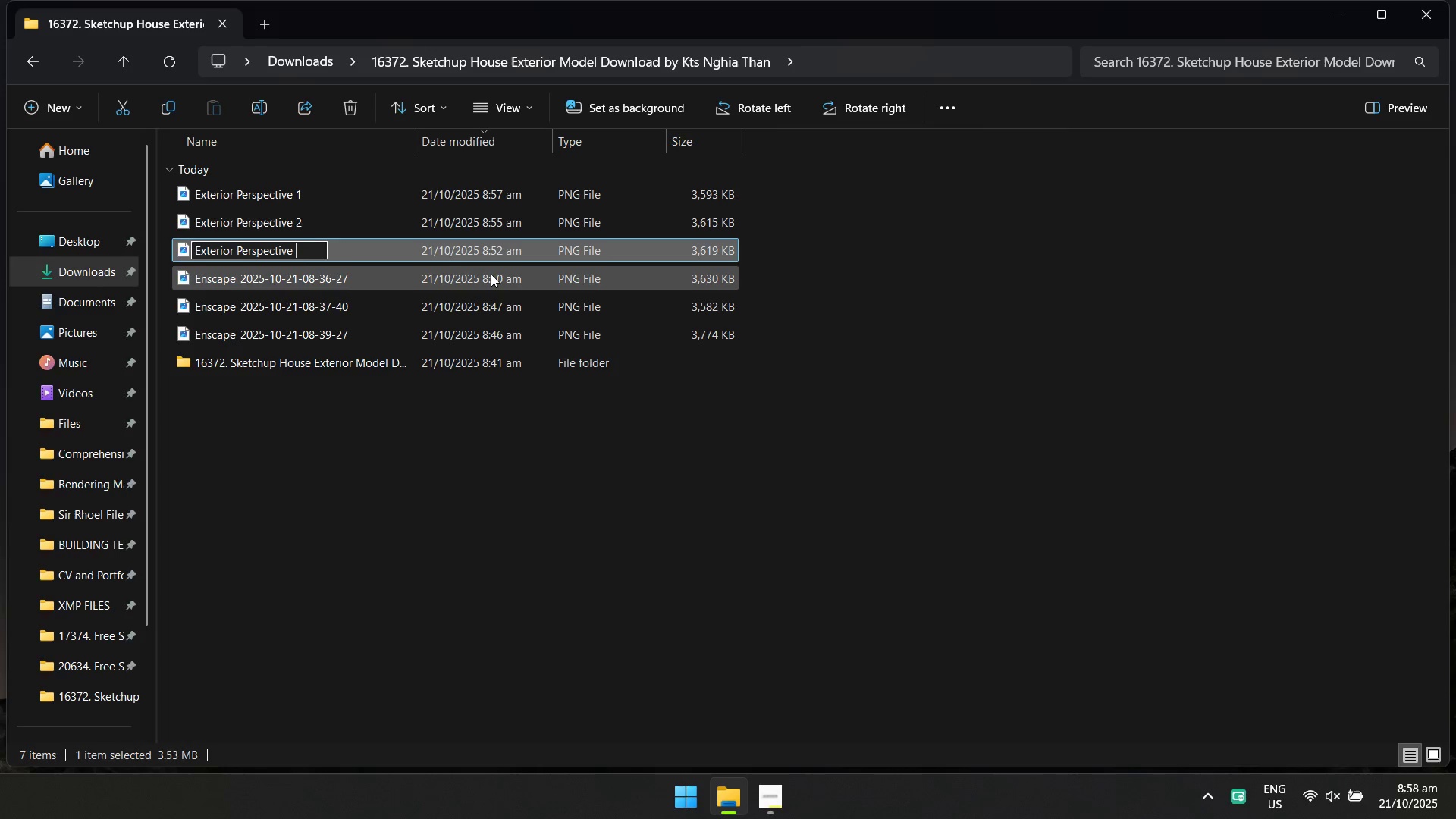 
key(3)
 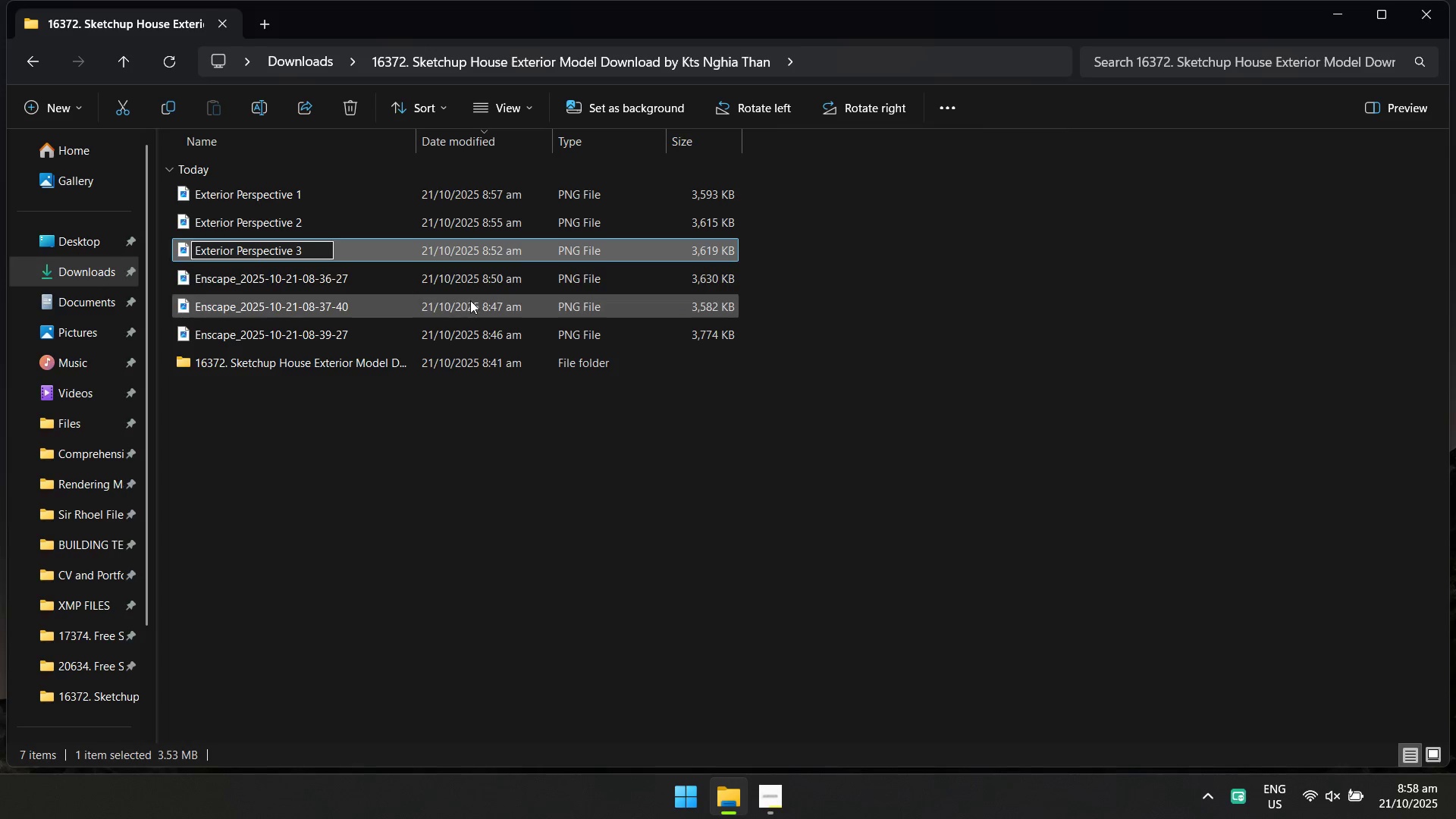 
left_click([480, 271])
 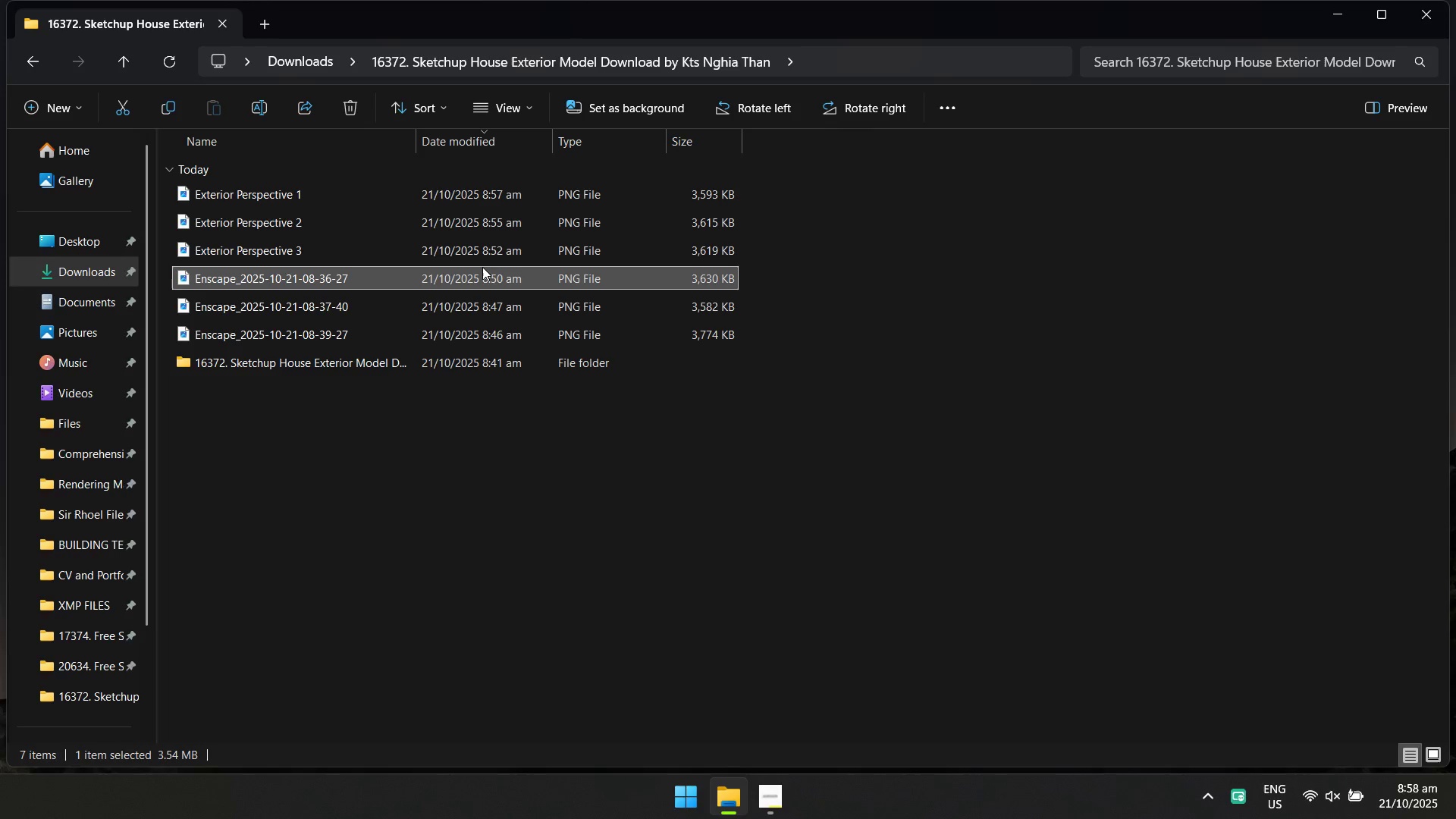 
key(F2)
 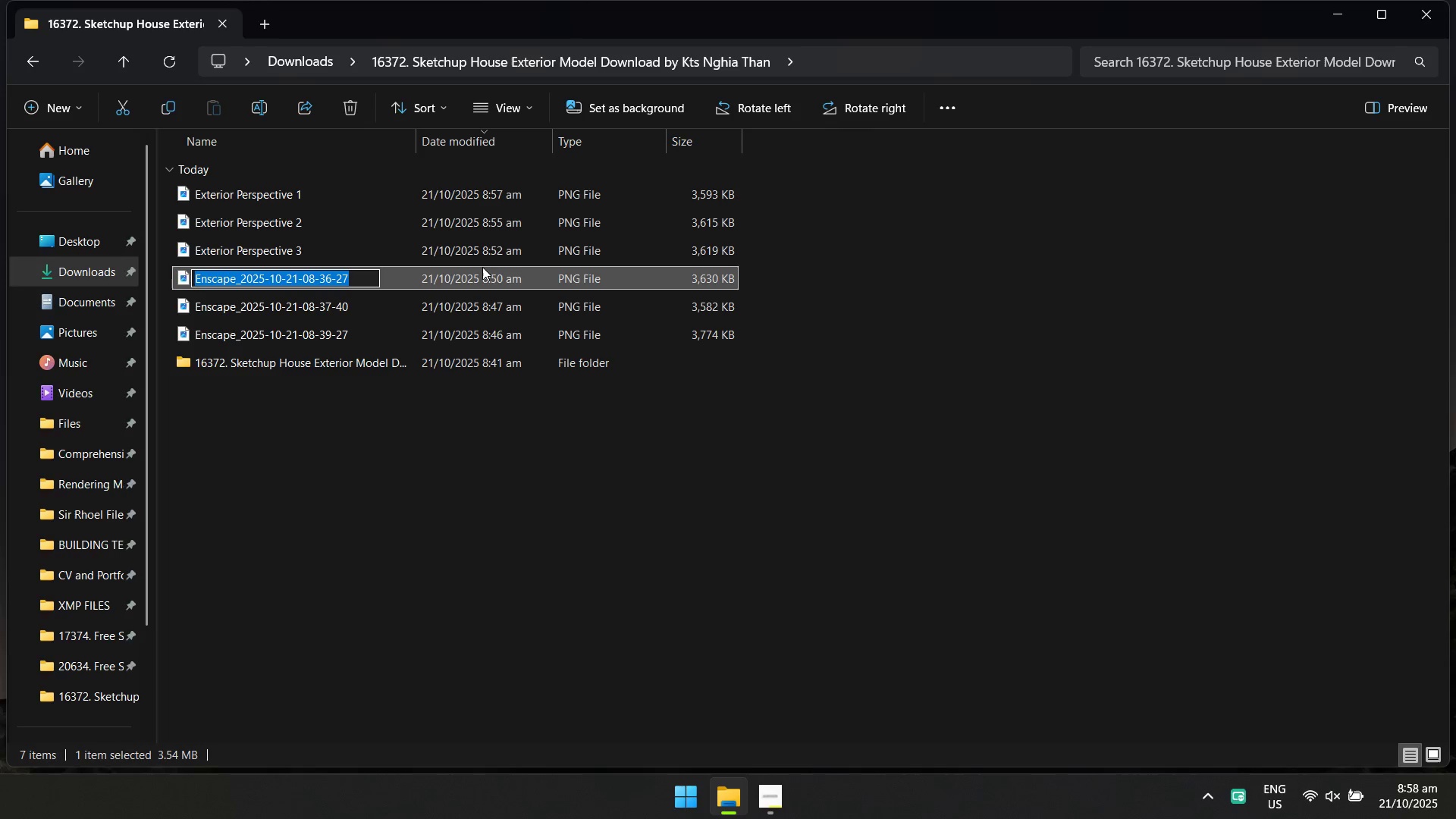 
key(Control+V)
 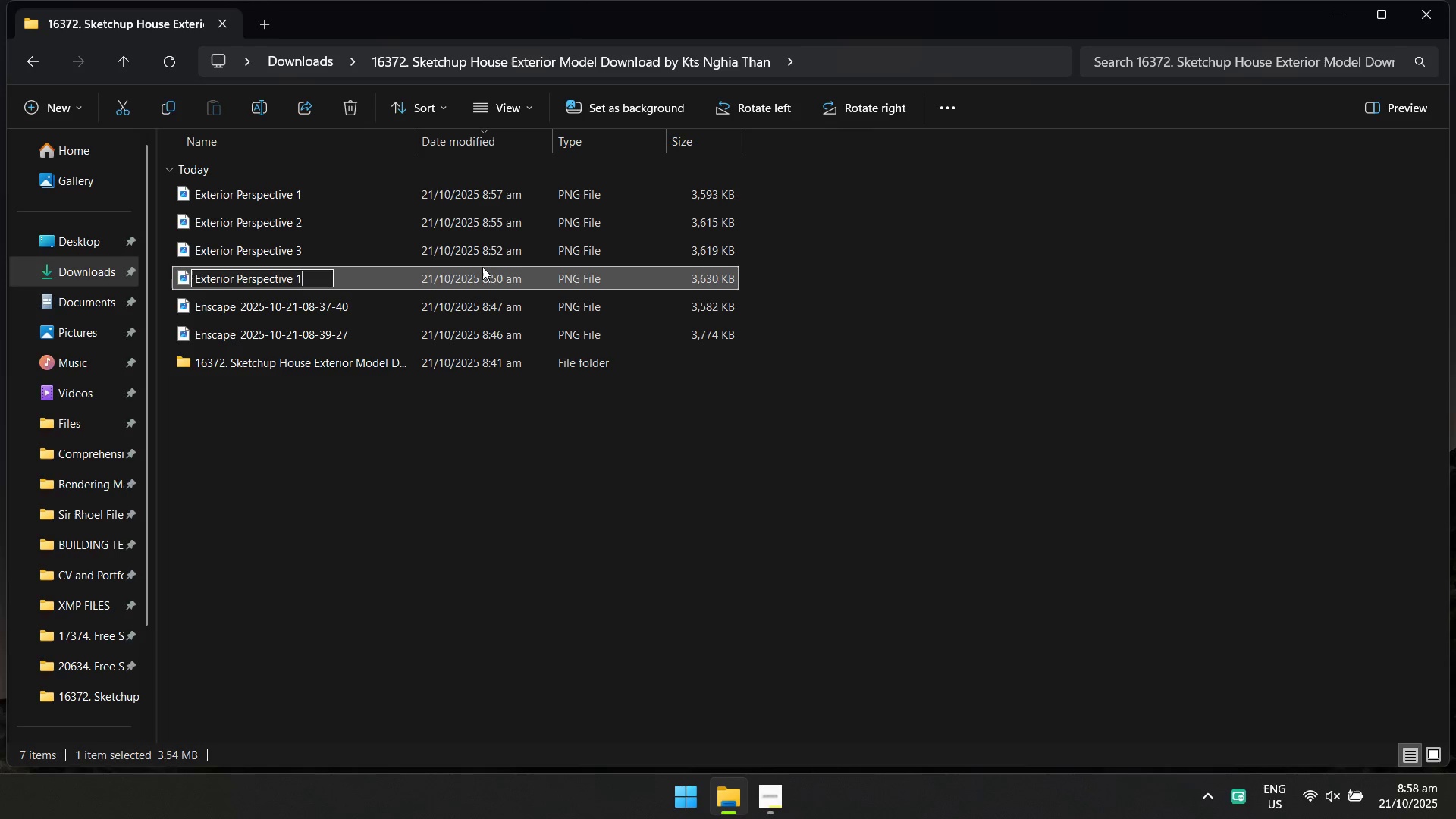 
key(Backspace)
 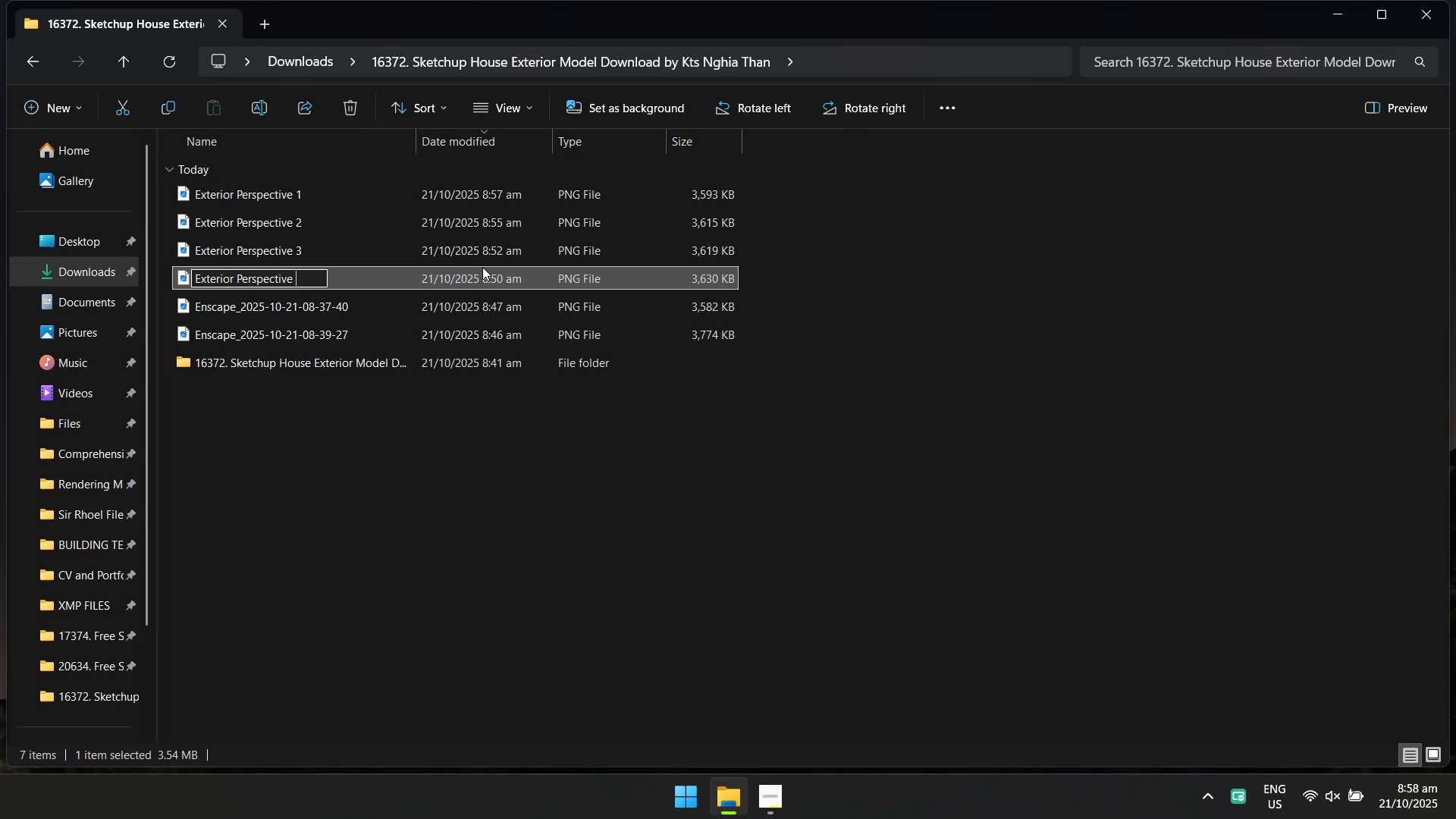 
key(4)
 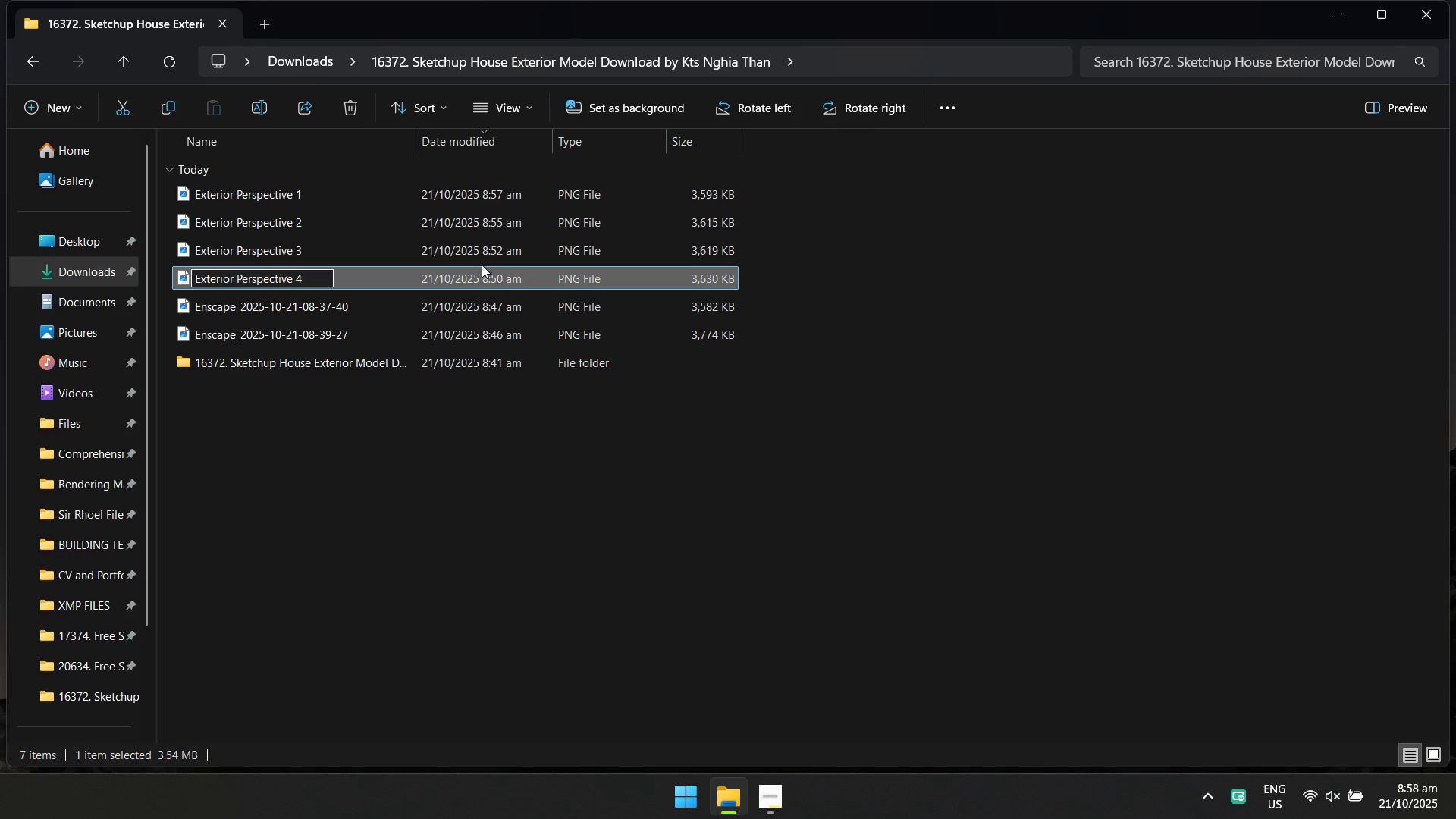 
left_click([489, 309])
 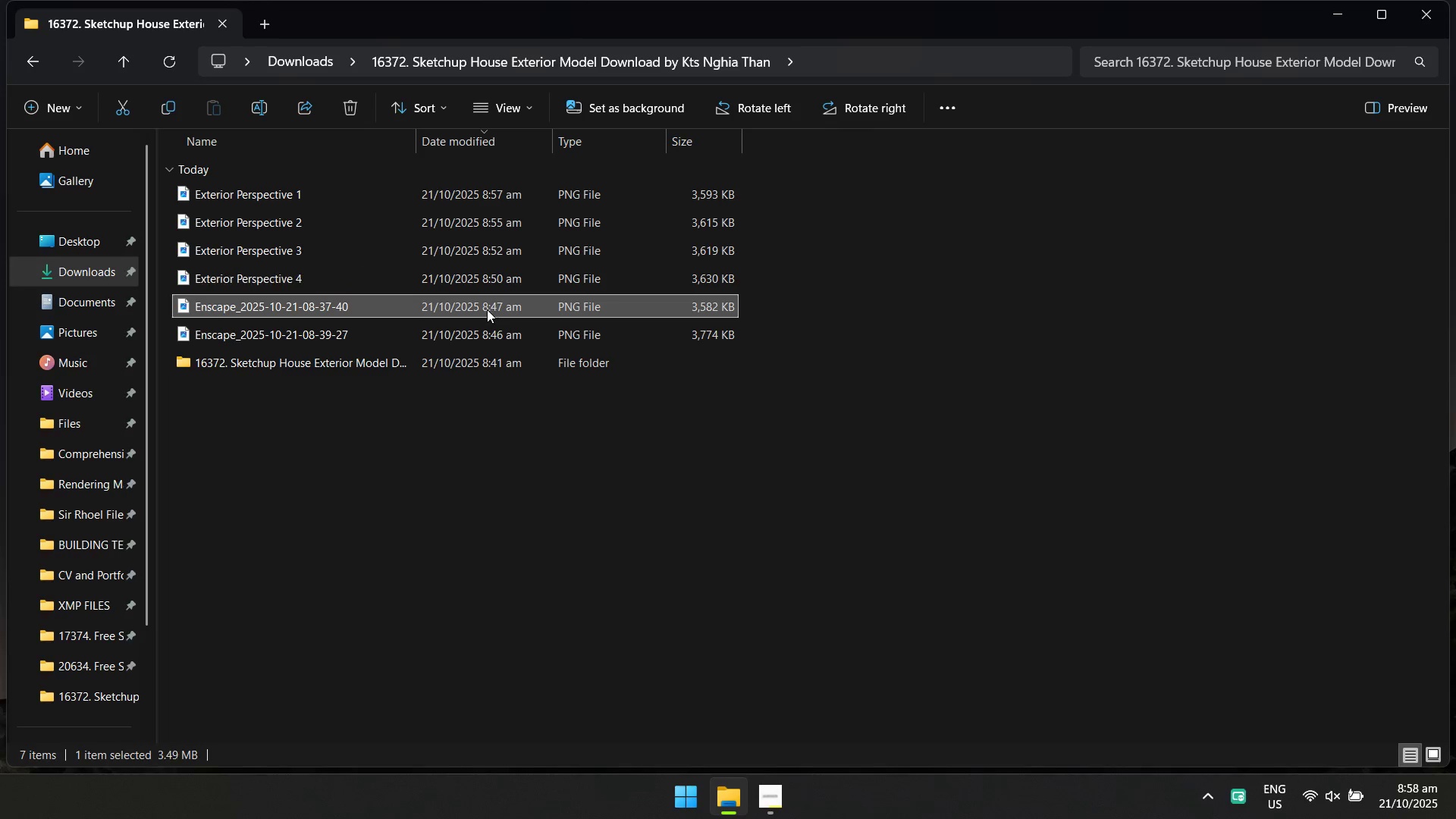 
key(F2)
 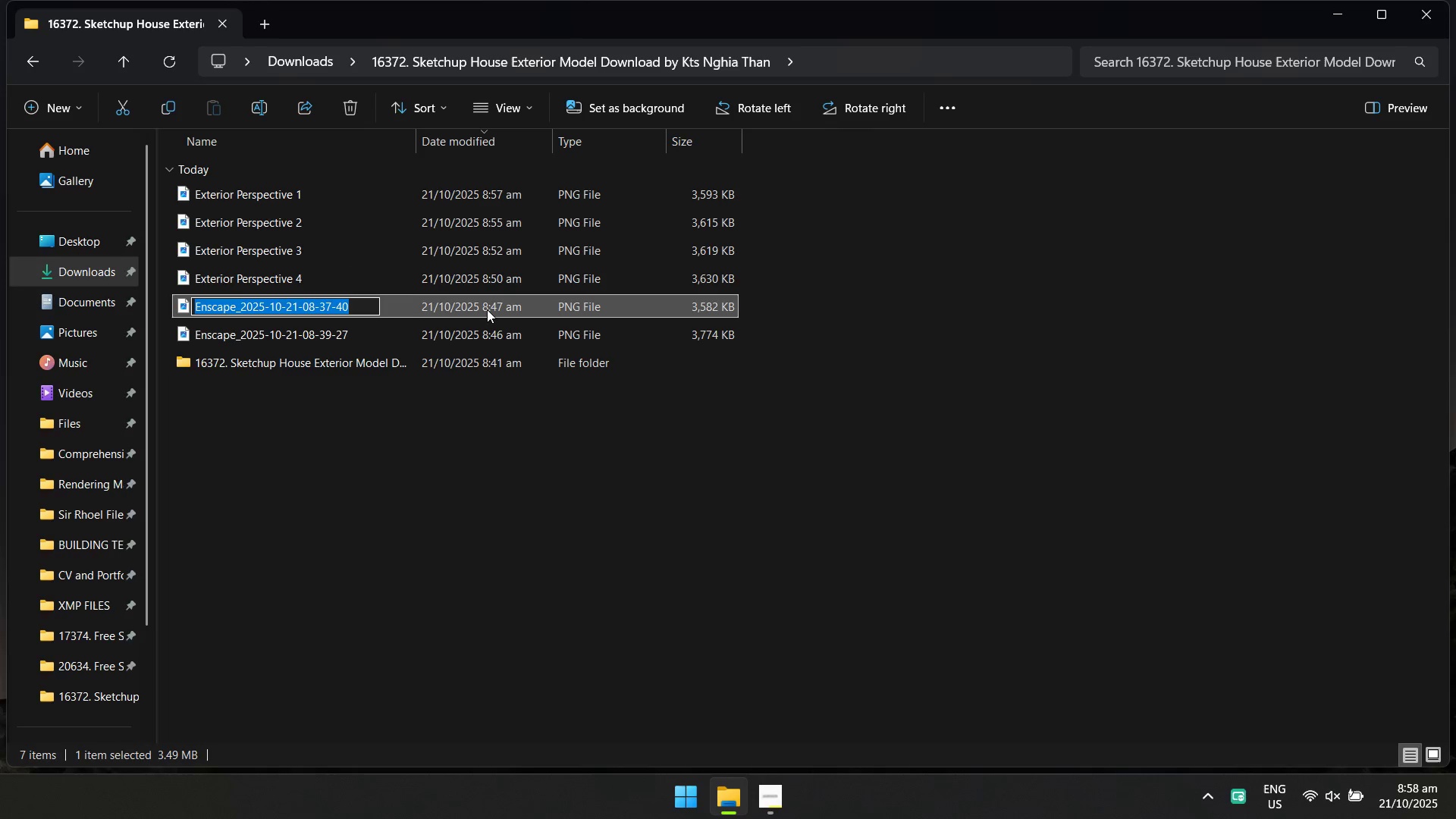 
key(Control+V)
 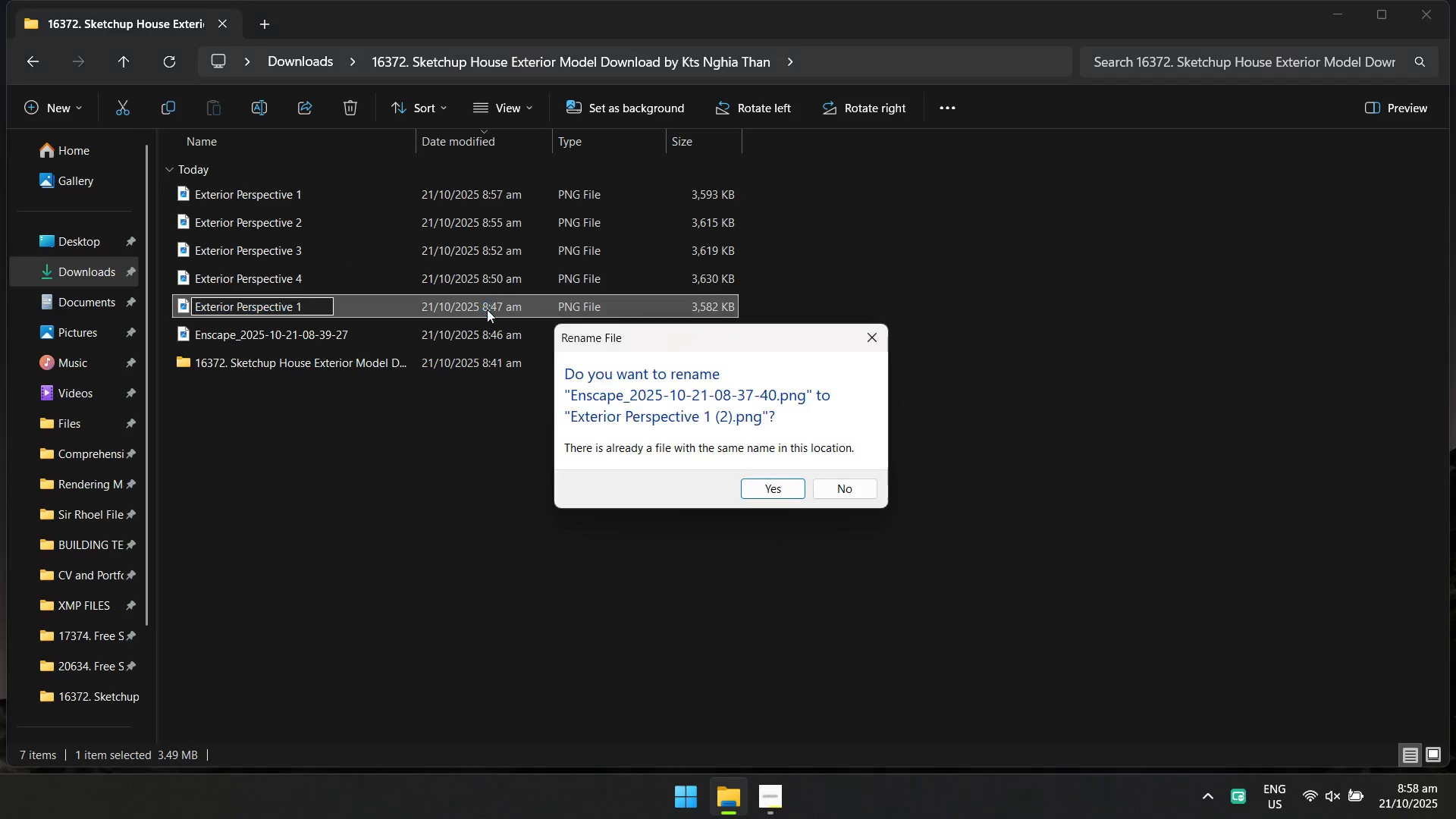 
left_click([487, 309])
 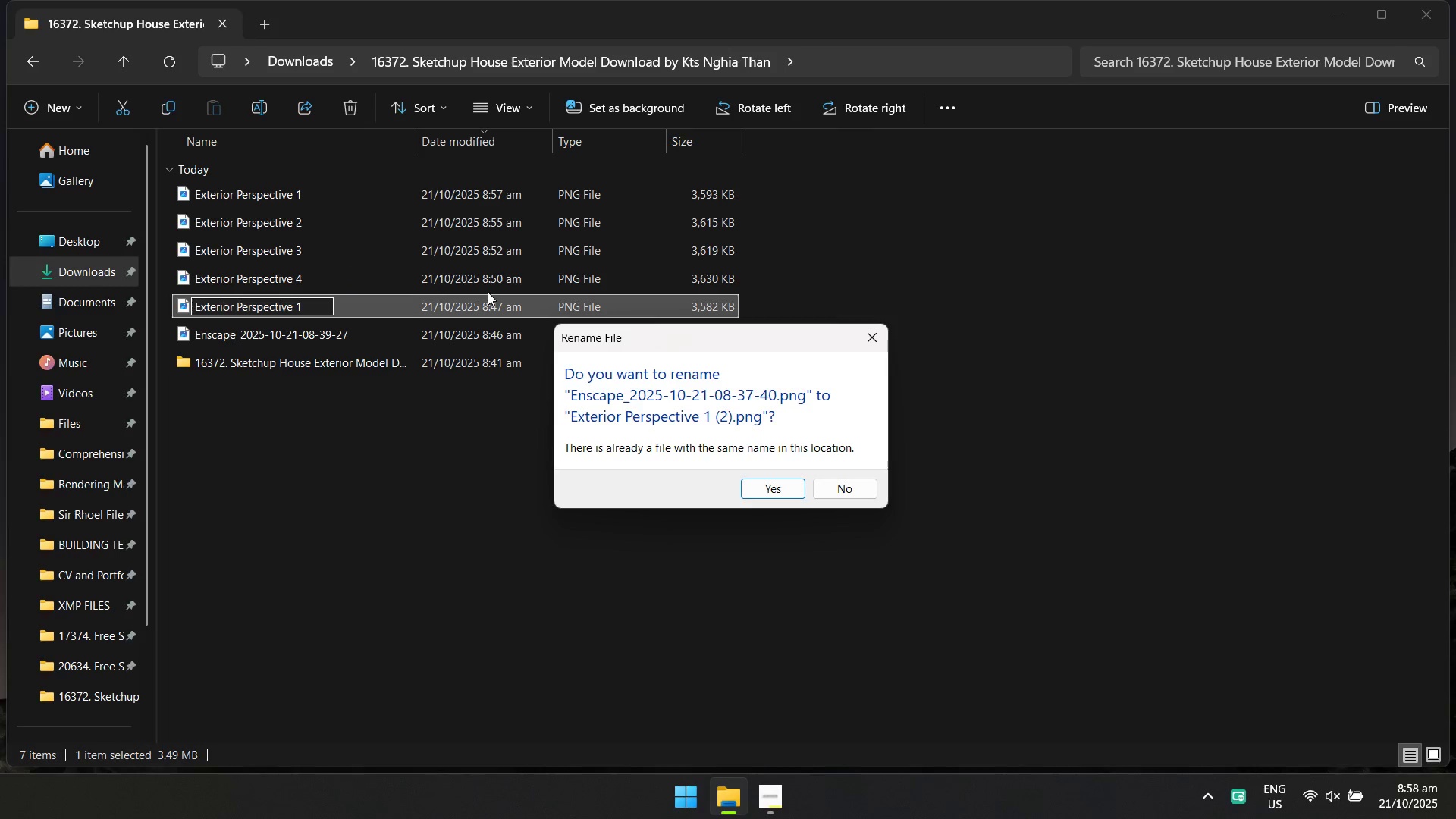 
key(Escape)
 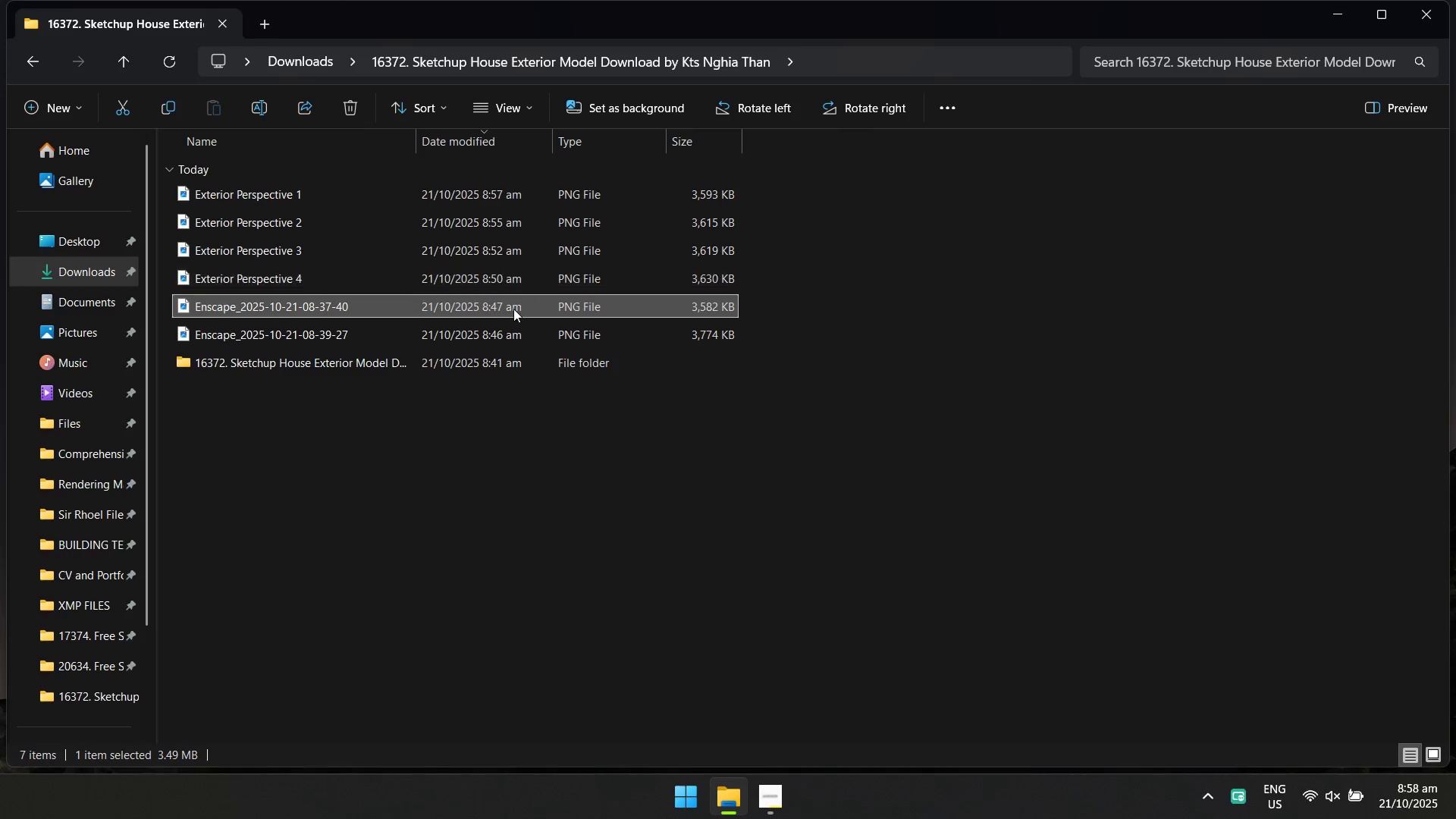 
key(F2)
 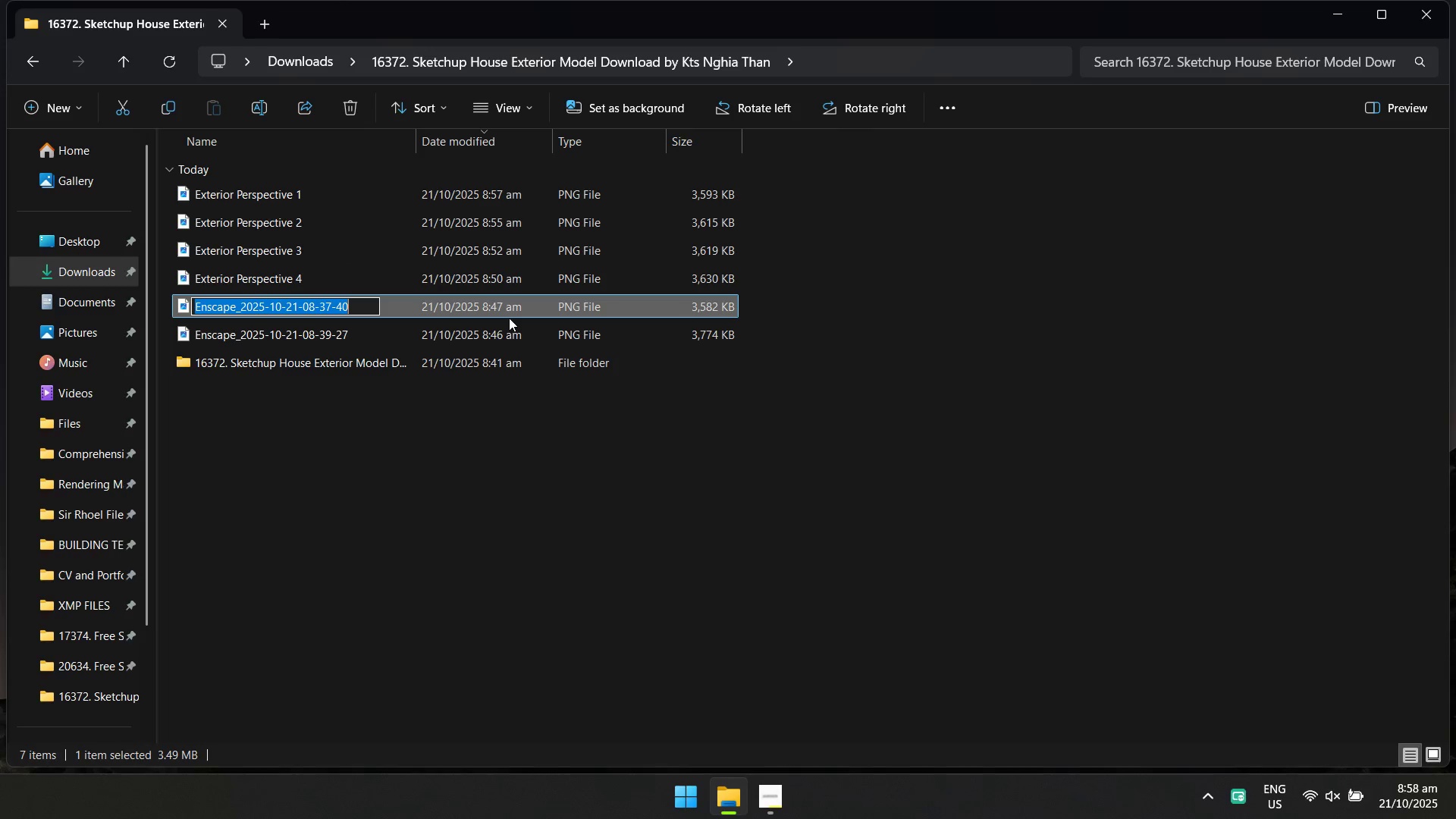 
key(Control+V)
 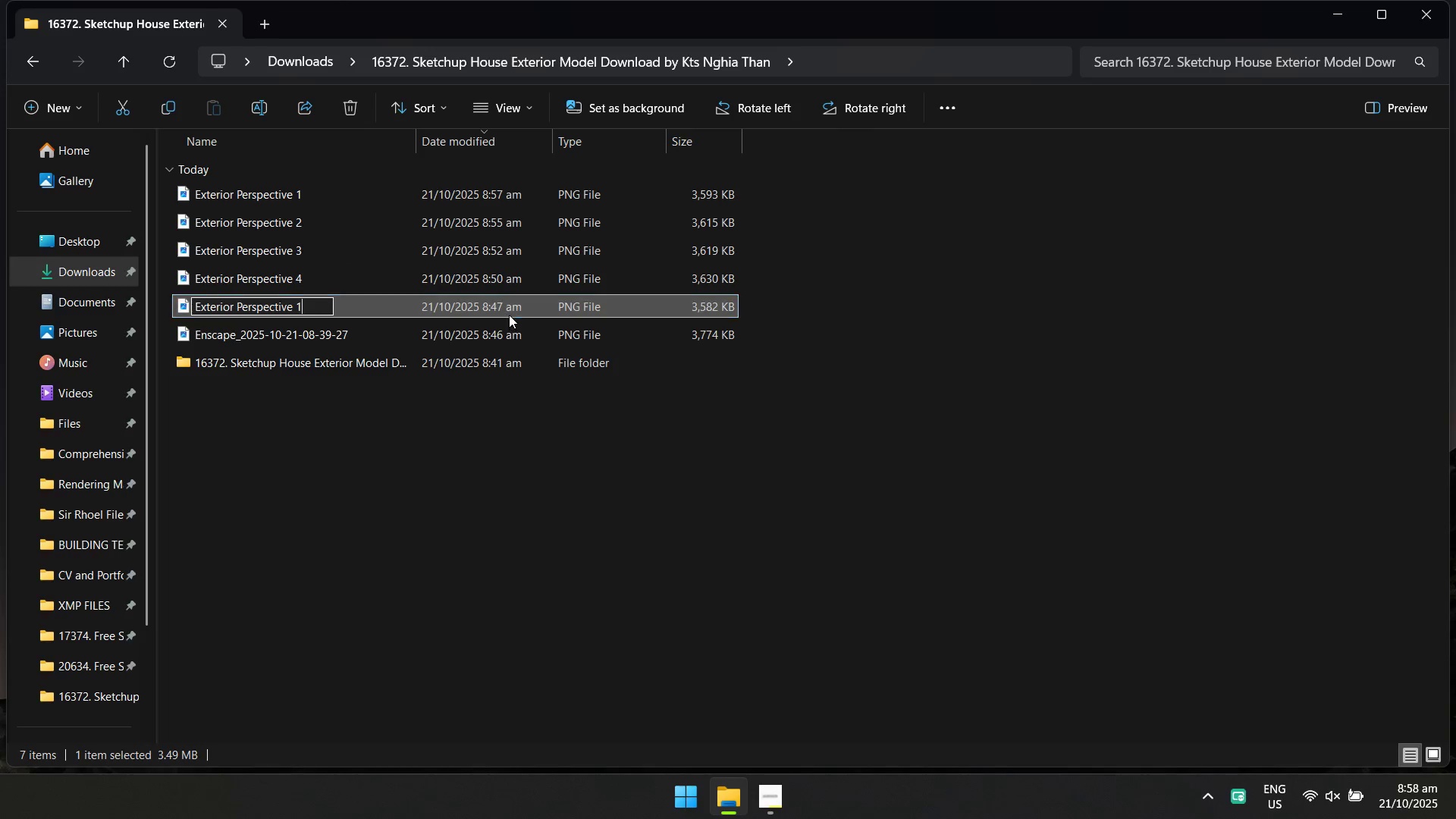 
key(Backspace)
 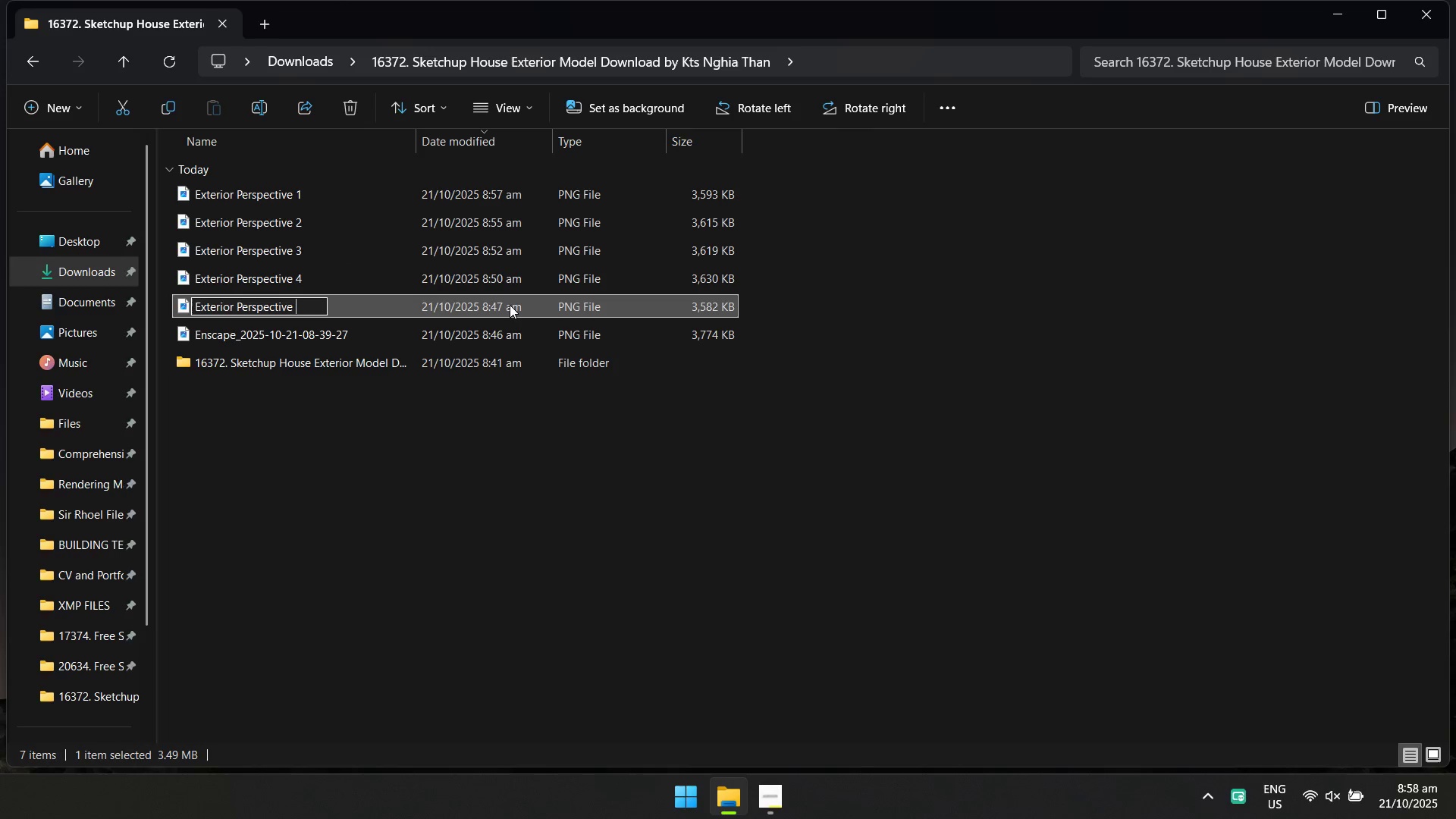 
key(5)
 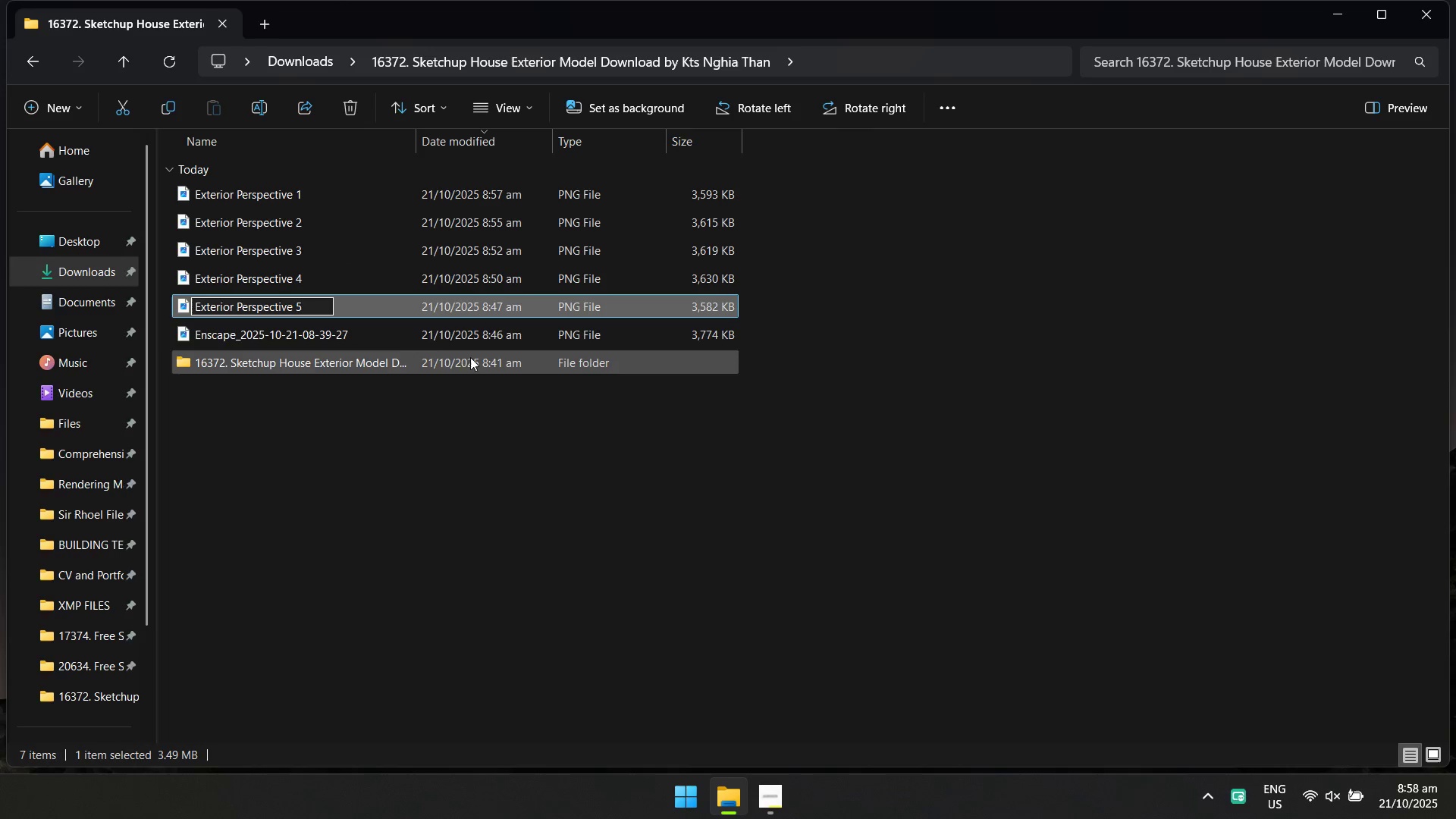 
left_click_drag(start_coordinate=[470, 262], to_coordinate=[465, 236])
 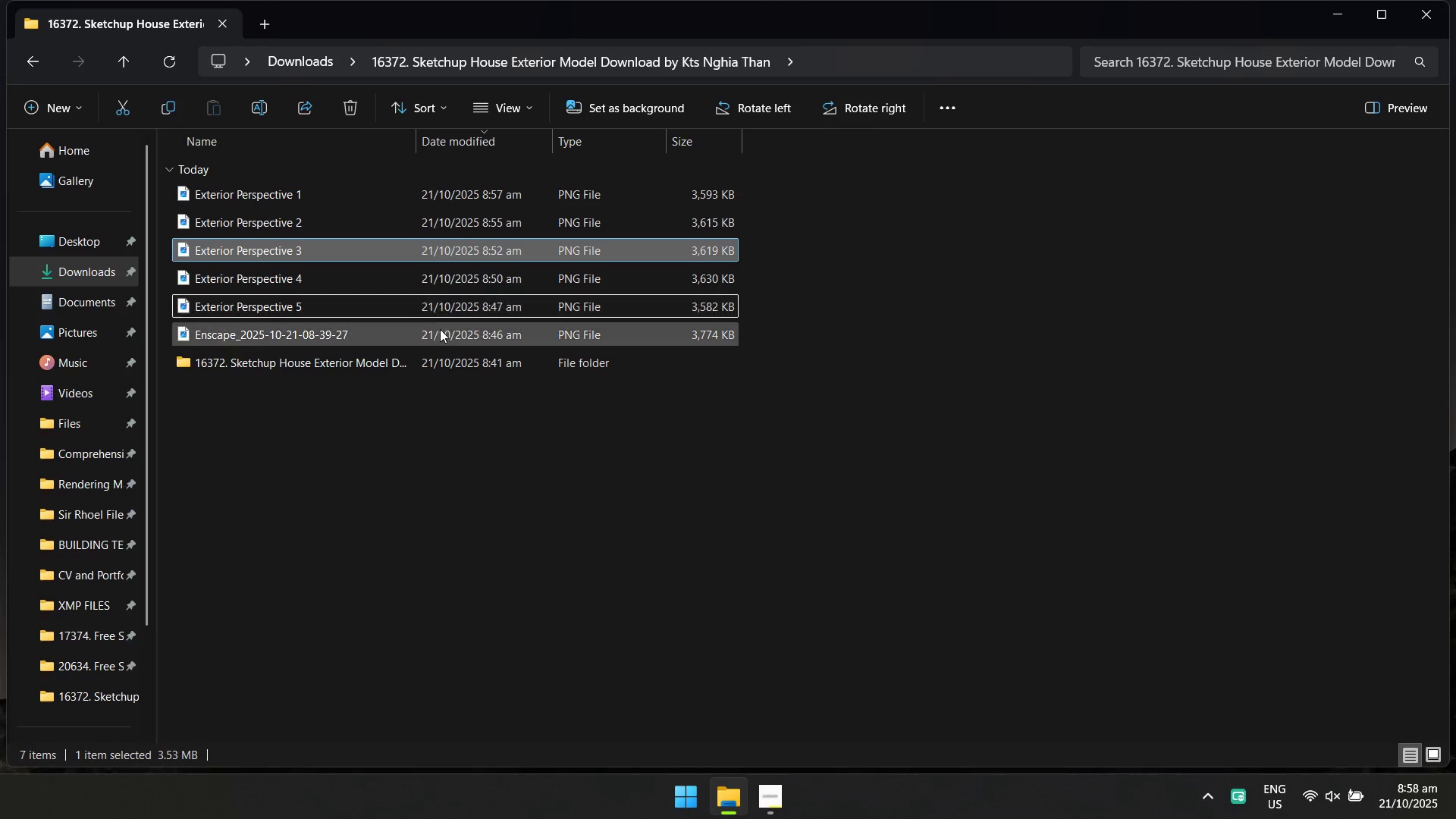 
left_click([440, 332])
 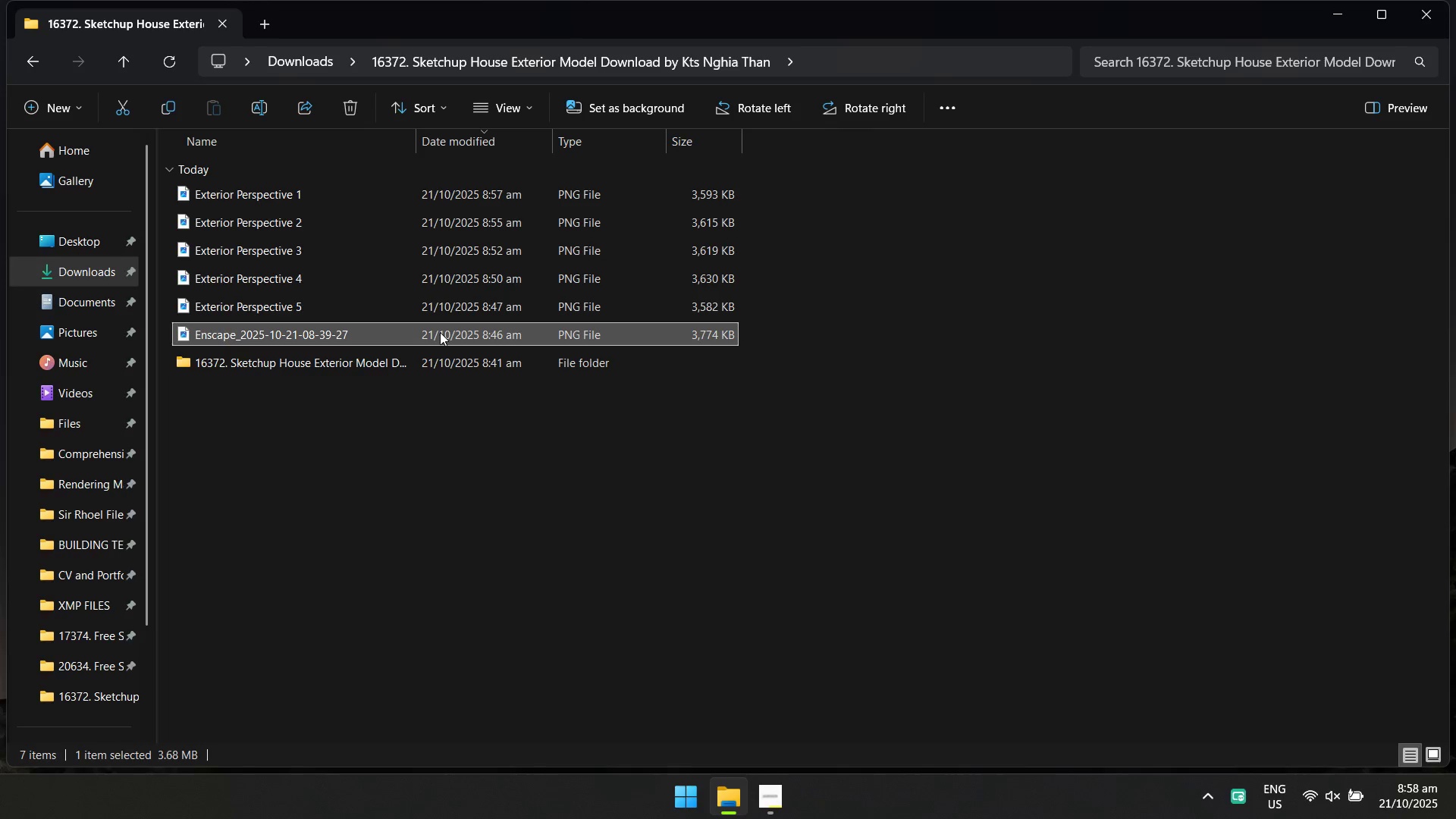 
key(F2)
 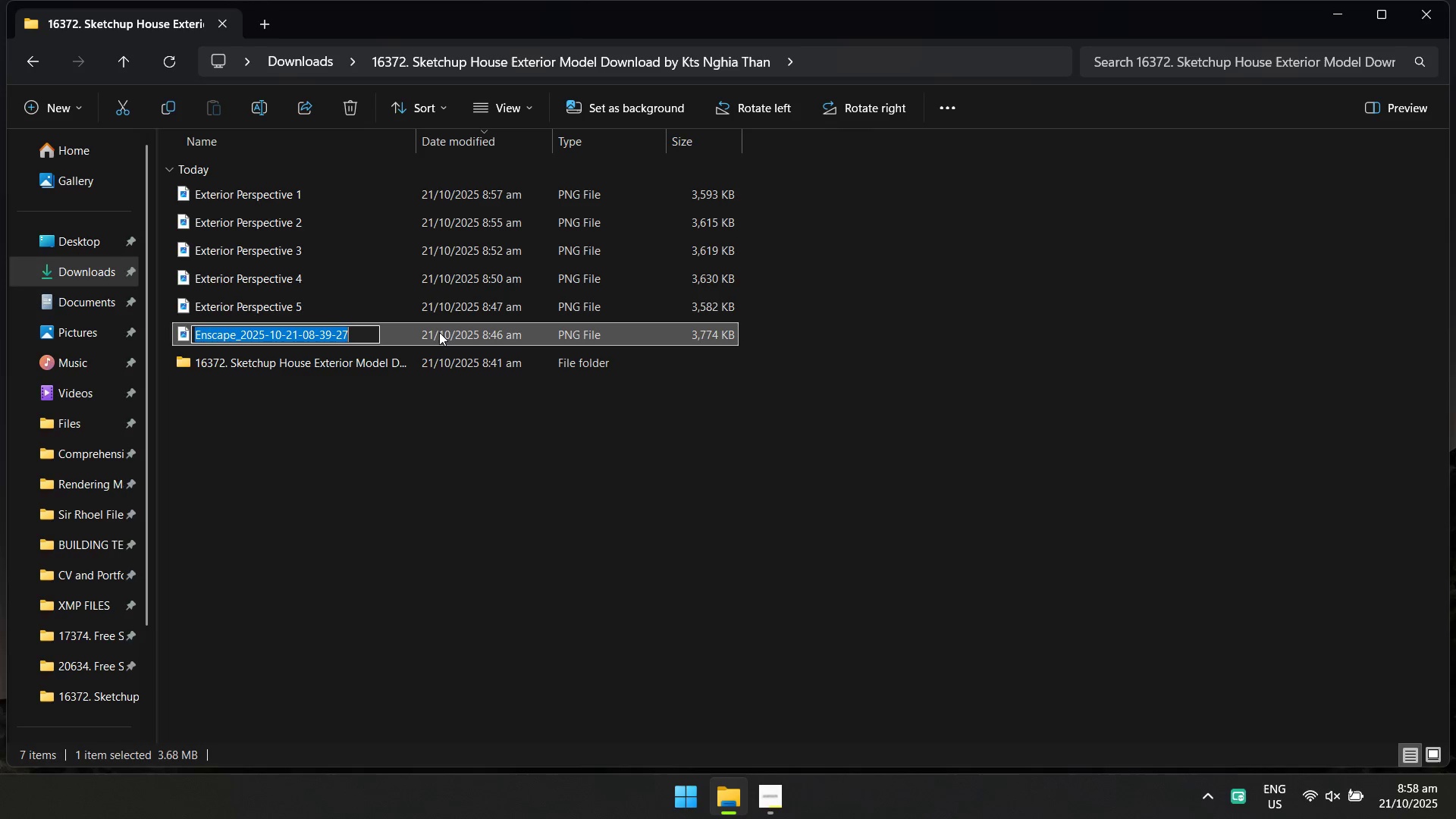 
key(Control+V)
 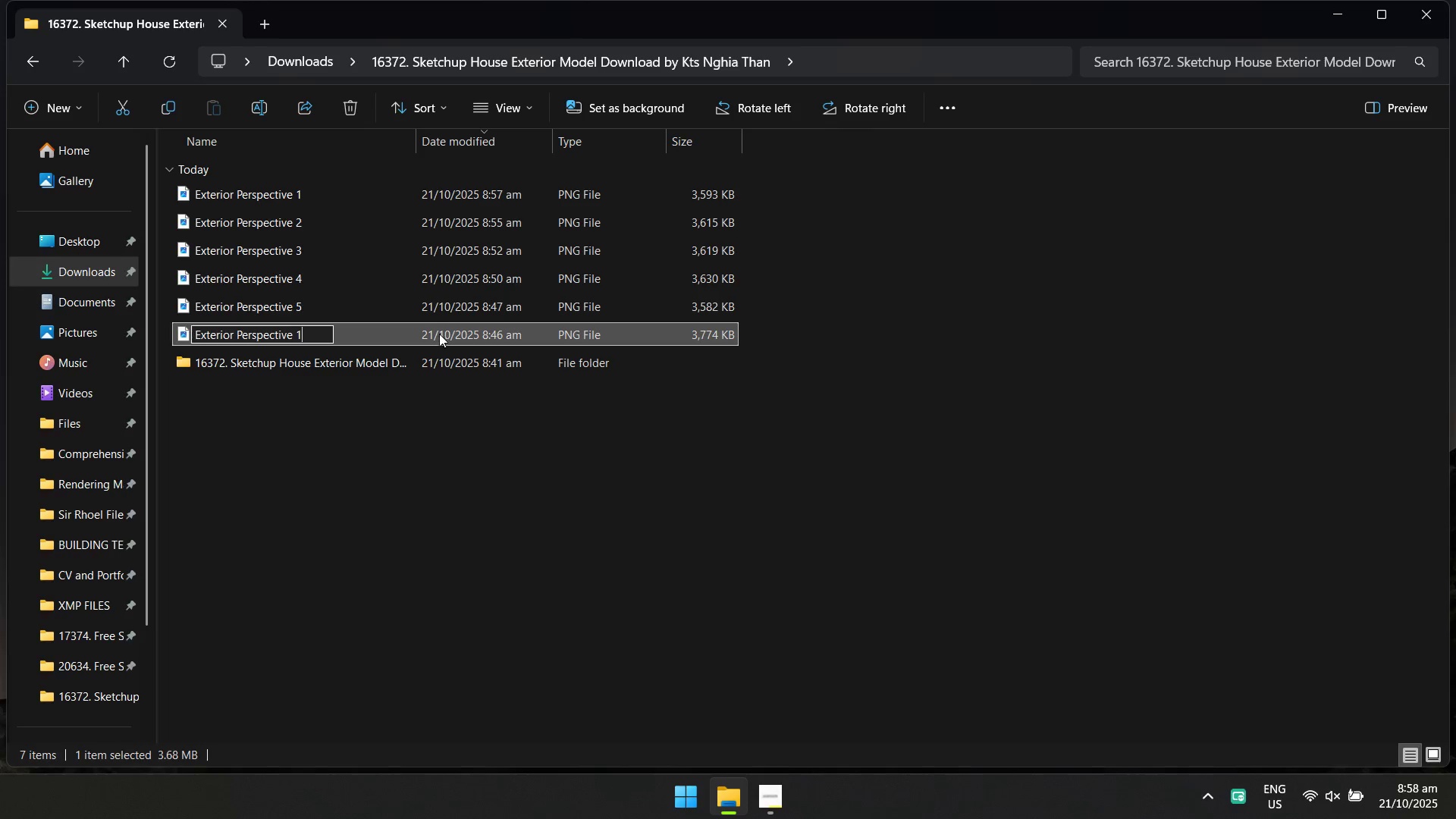 
key(Backspace)
 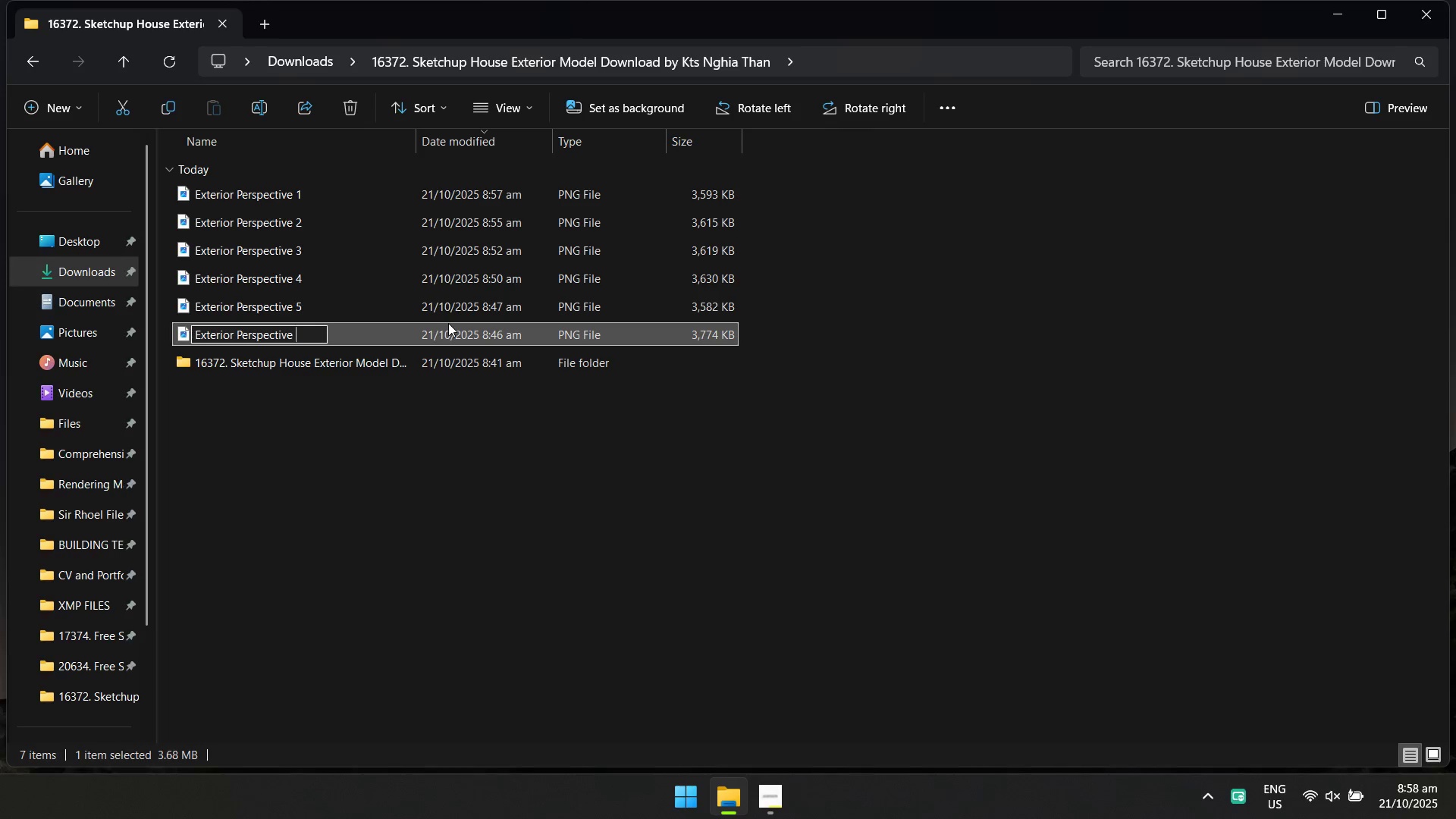 
key(6)
 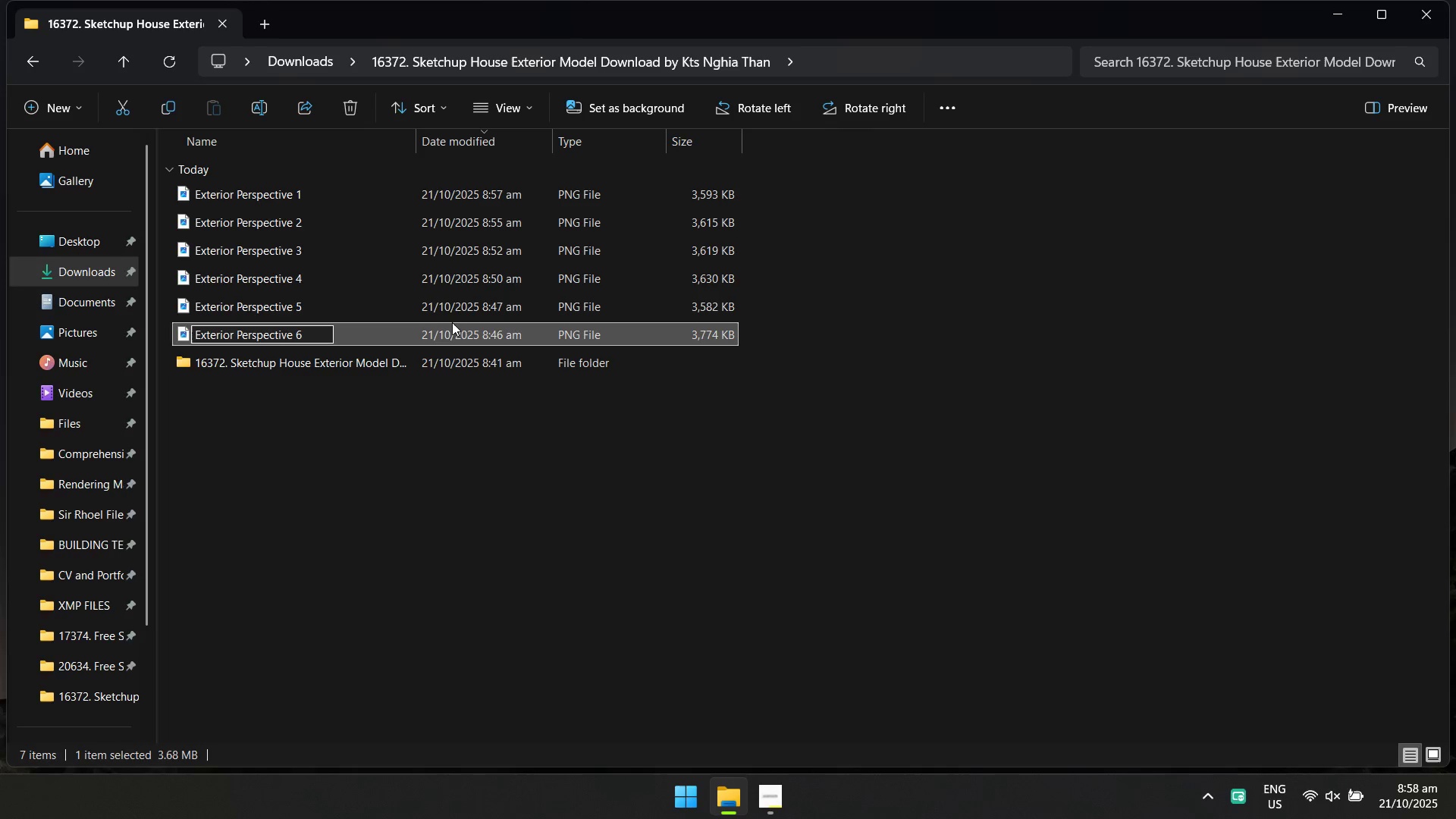 
left_click([542, 453])
 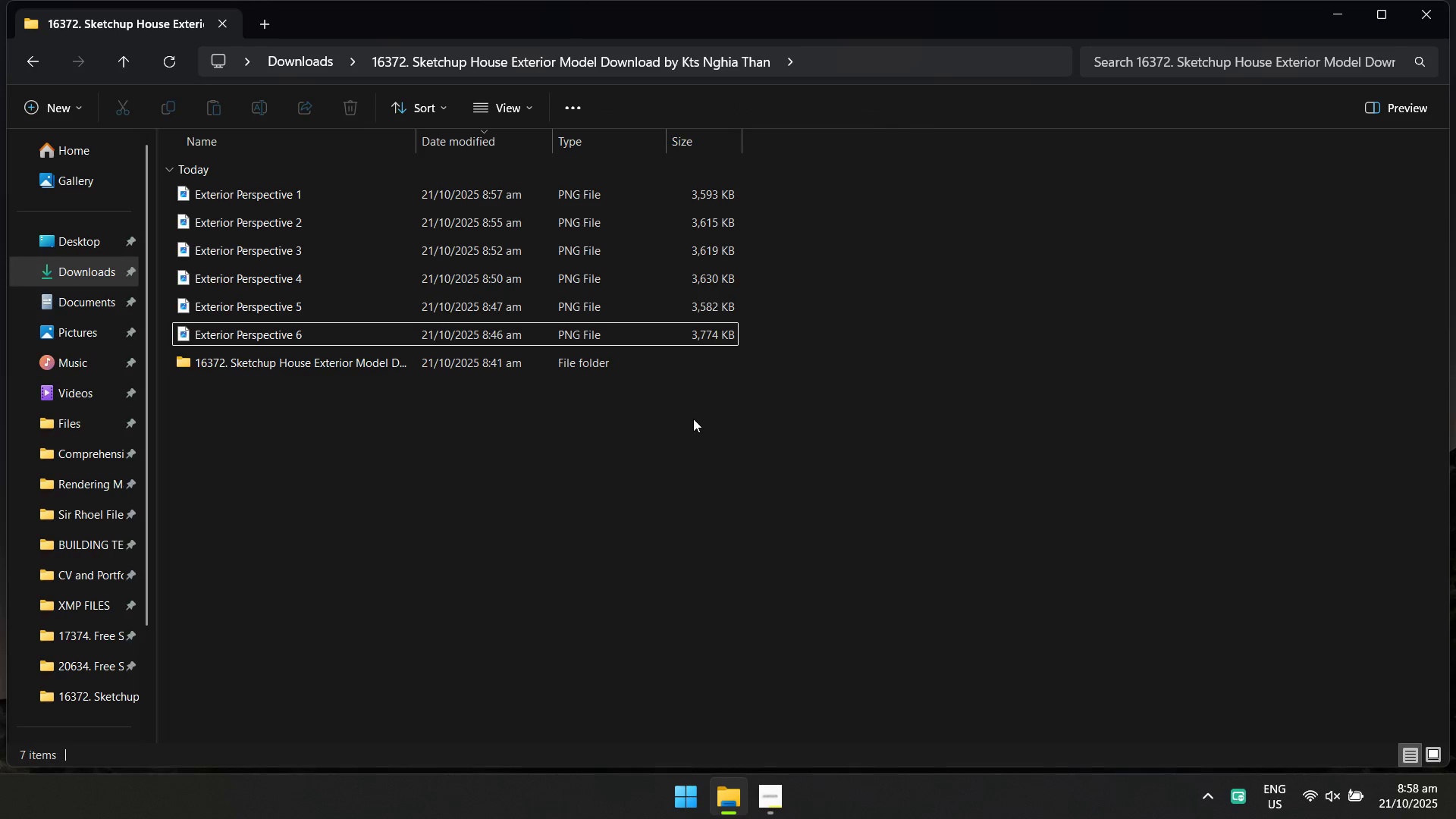 
key(Alt+AltLeft)
 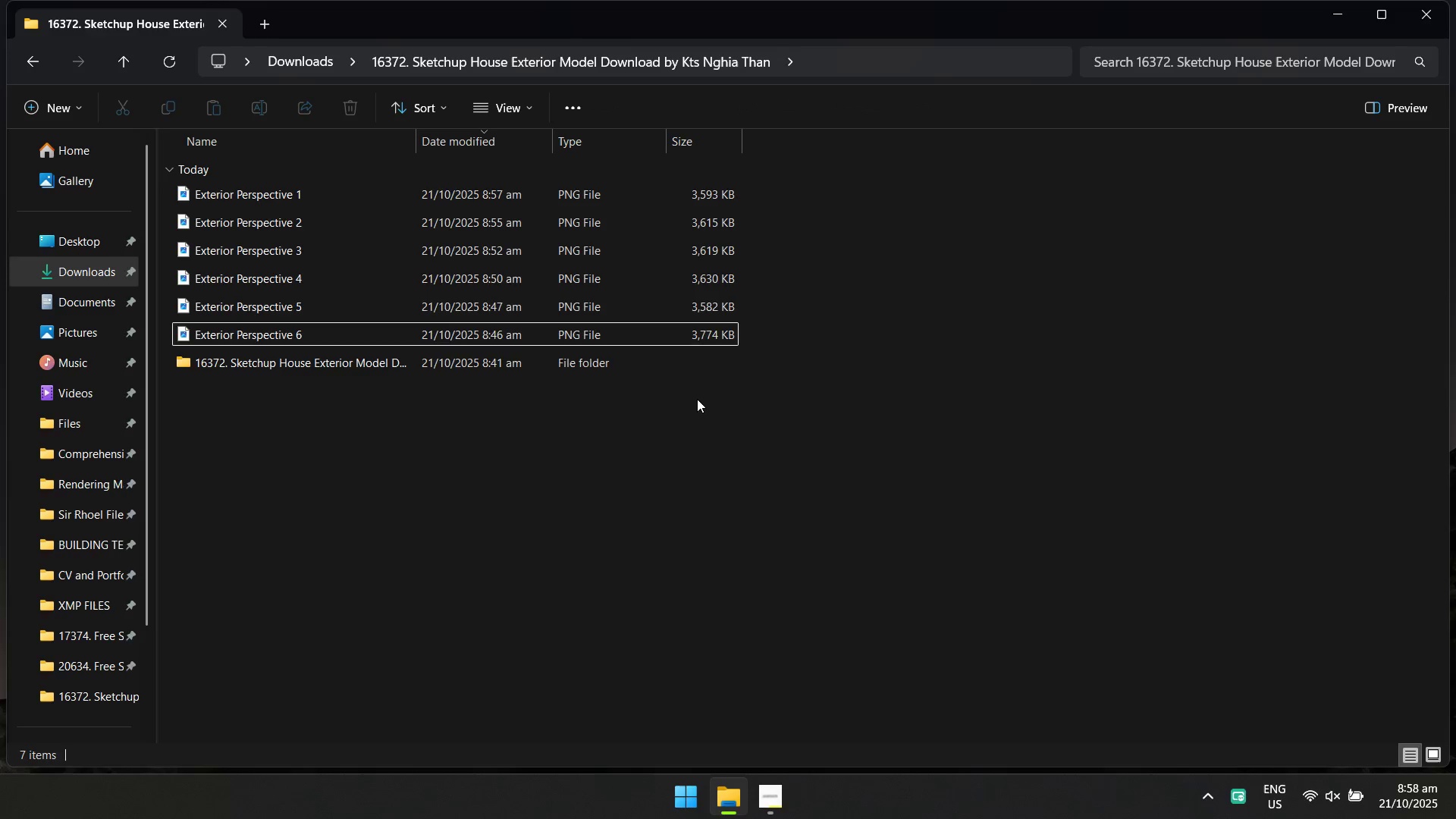 
key(Alt+Tab)